 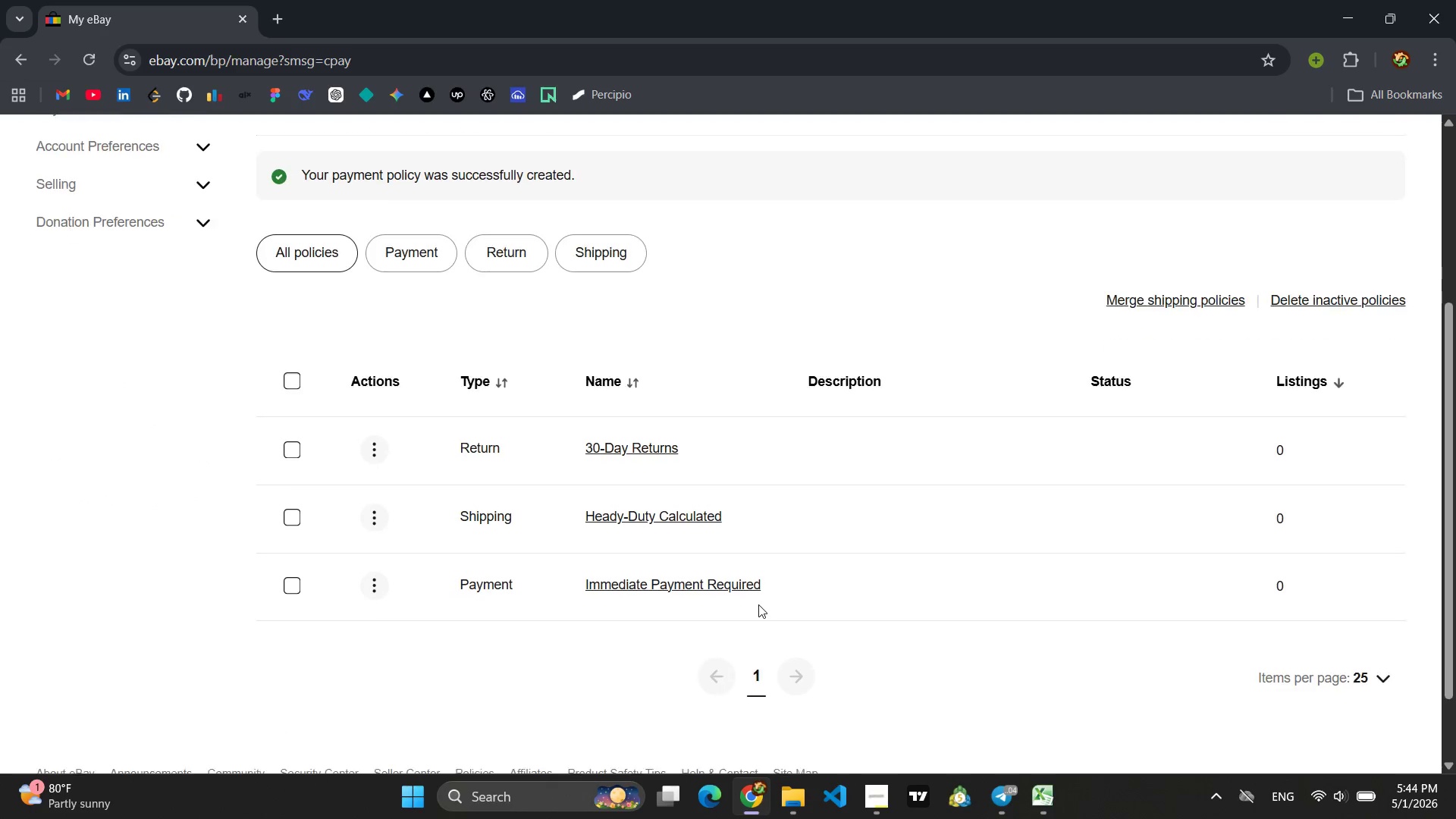 
scroll: coordinate [779, 568], scroll_direction: up, amount: 6.0
 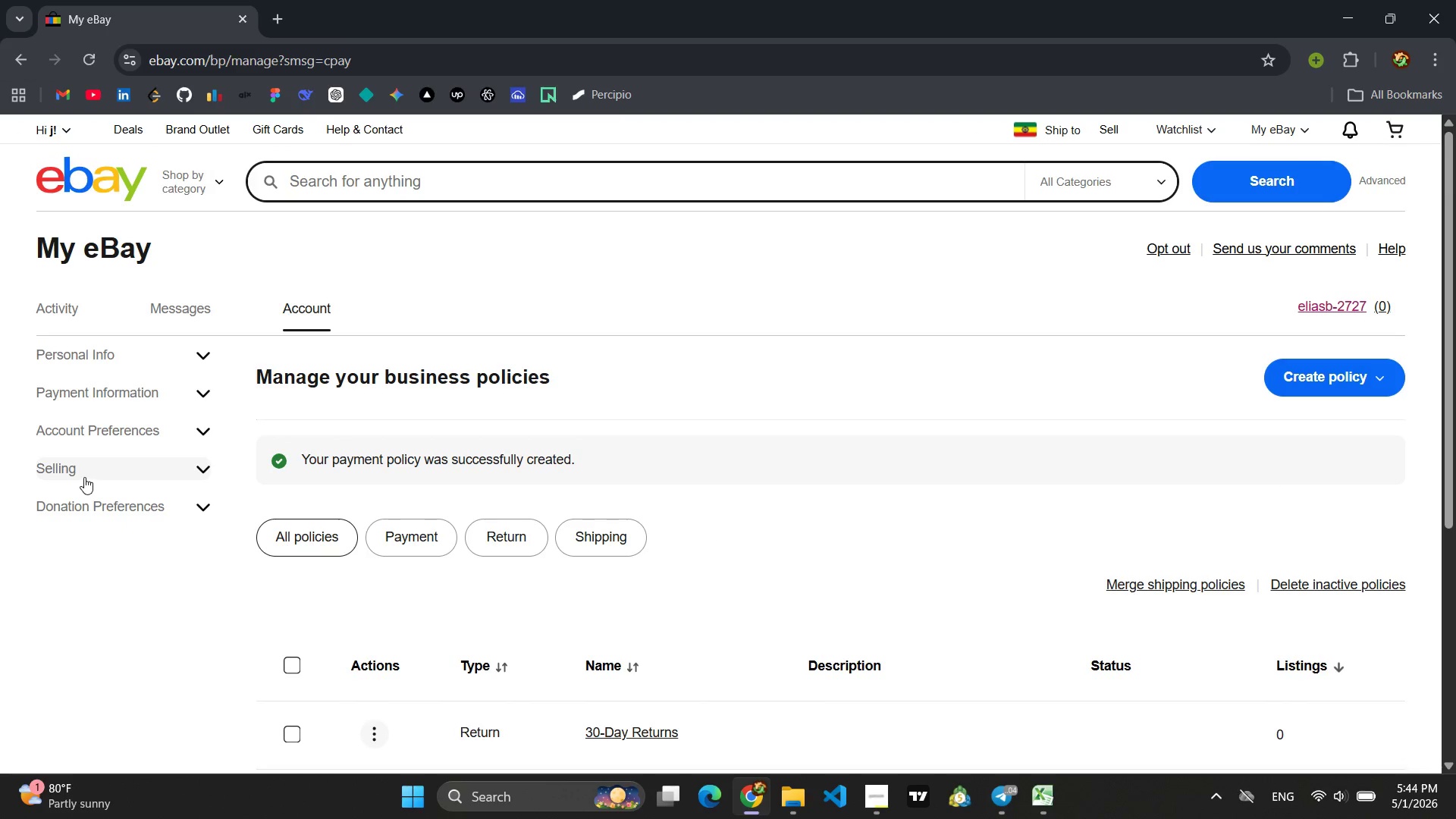 
left_click([97, 474])
 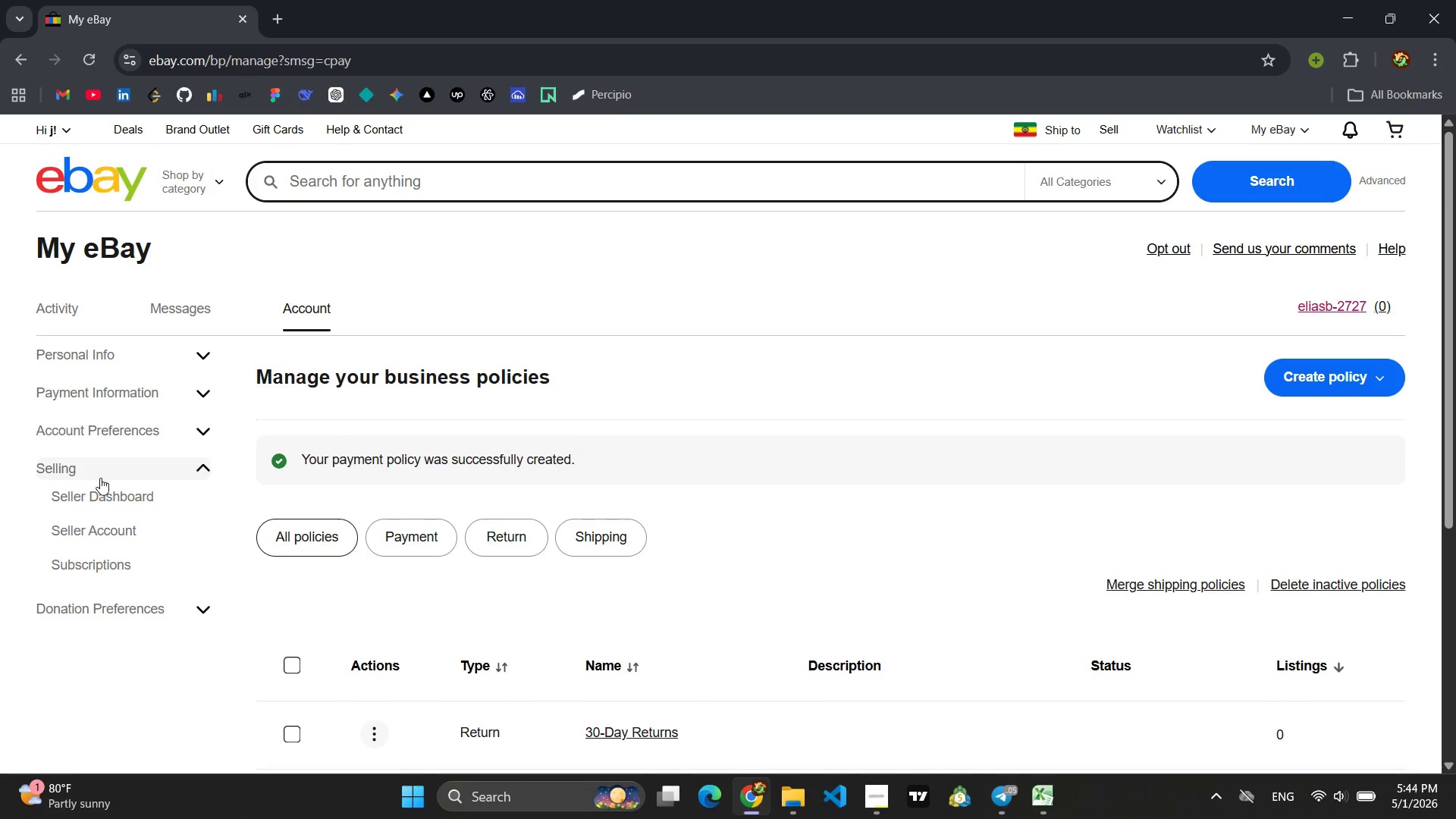 
left_click([102, 495])
 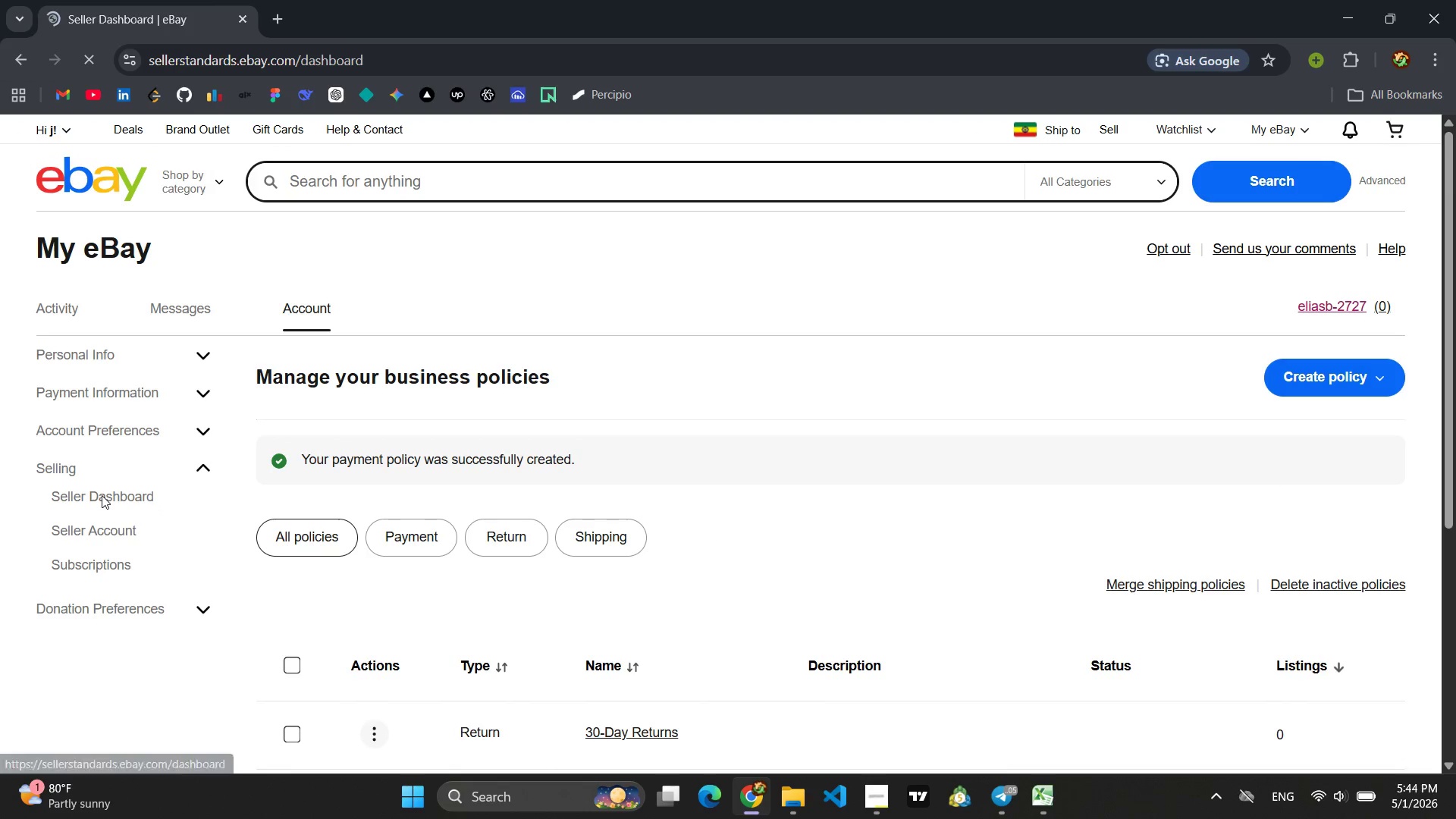 
wait(8.72)
 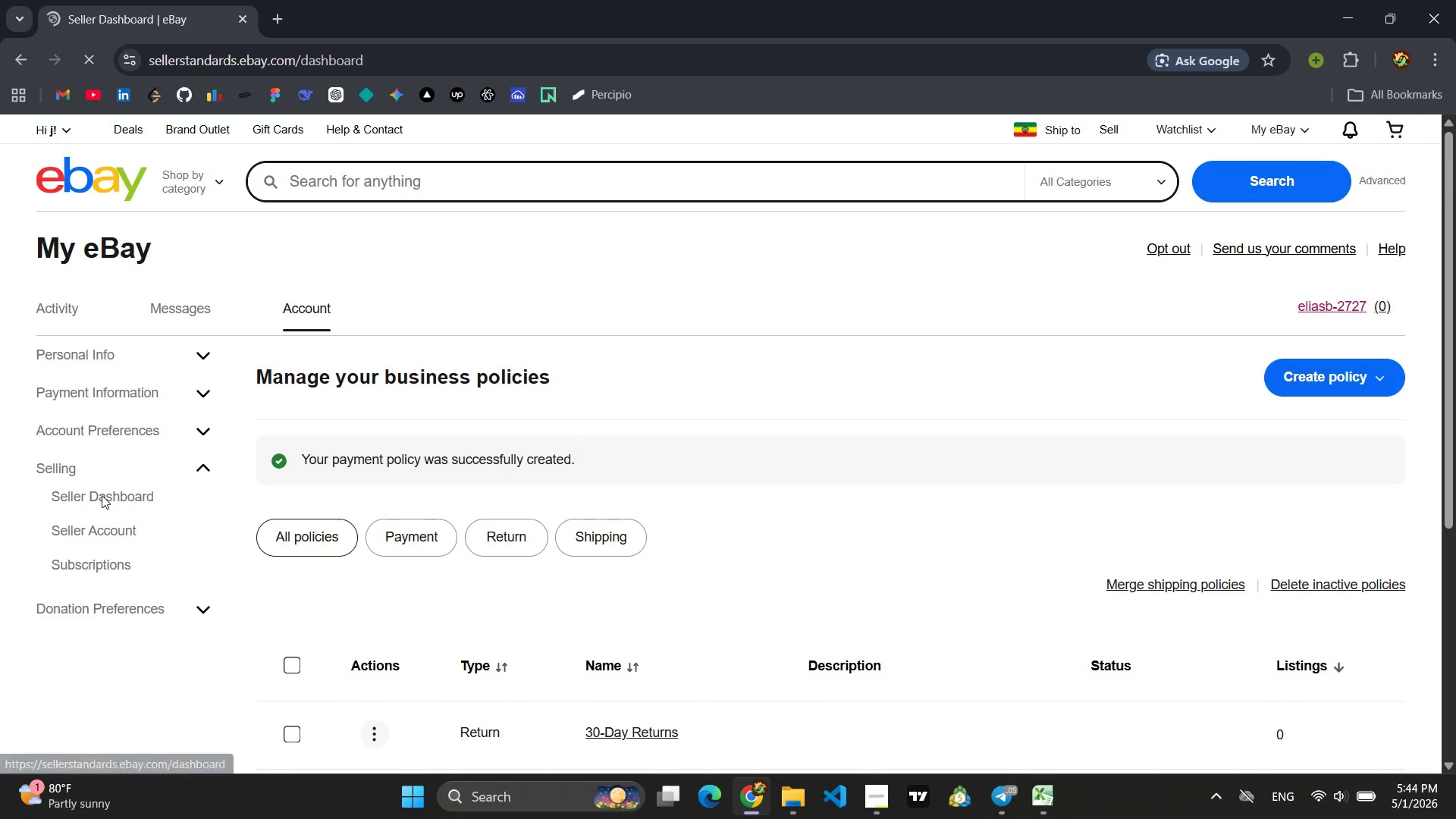 
scroll: coordinate [717, 593], scroll_direction: down, amount: 4.0
 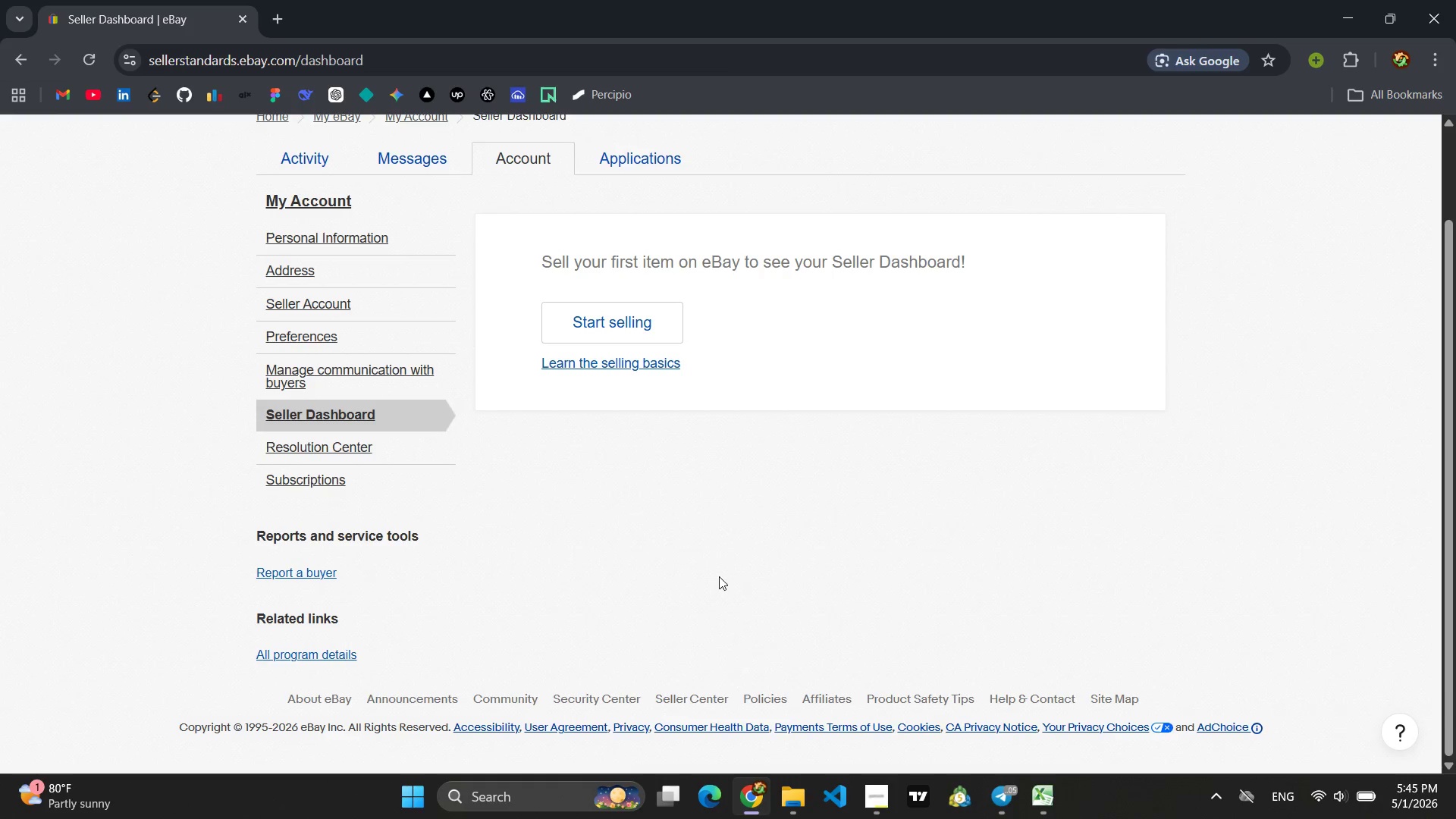 
scroll: coordinate [720, 576], scroll_direction: none, amount: 0.0
 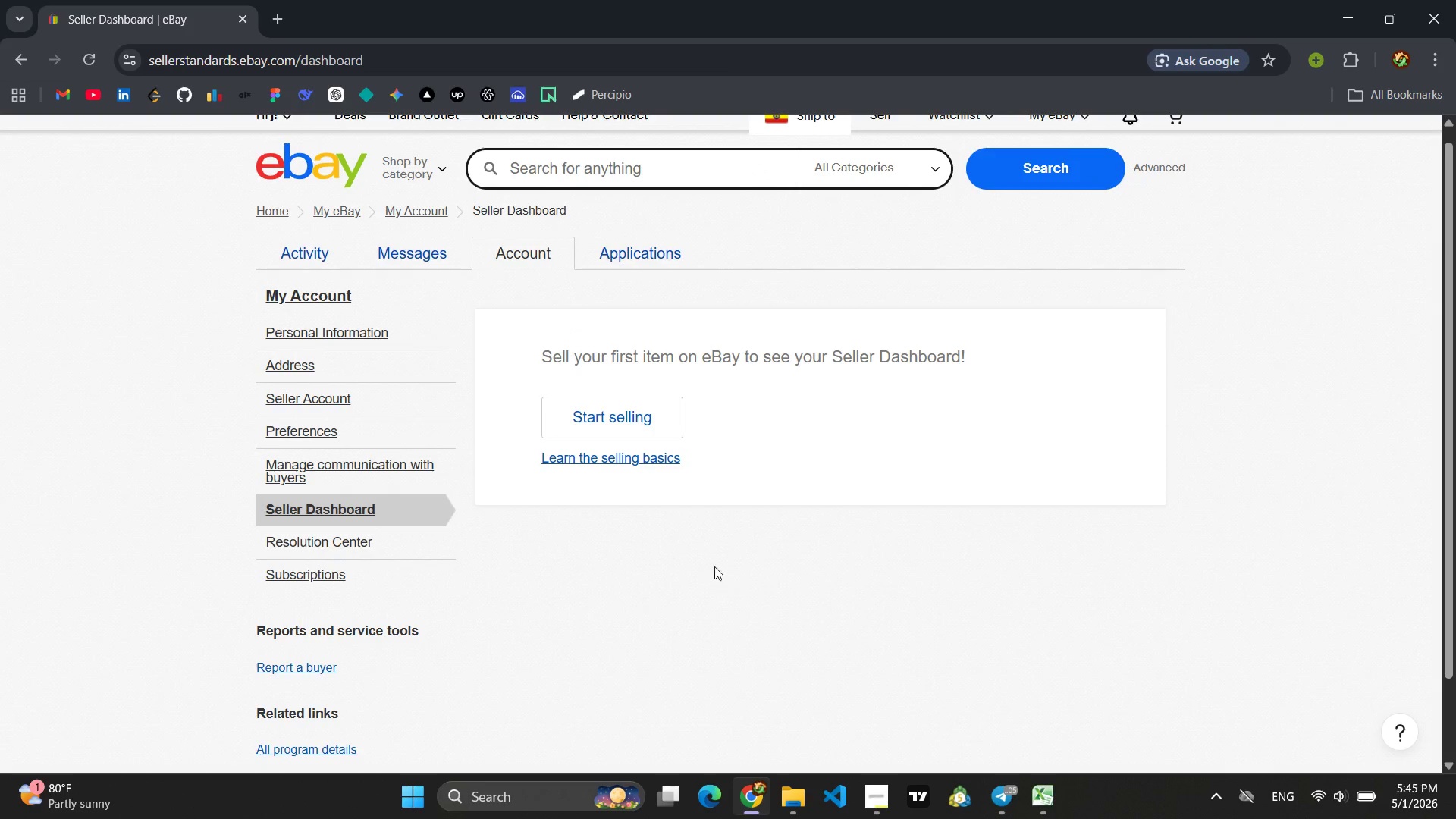 
scroll: coordinate [987, 344], scroll_direction: up, amount: 4.0
 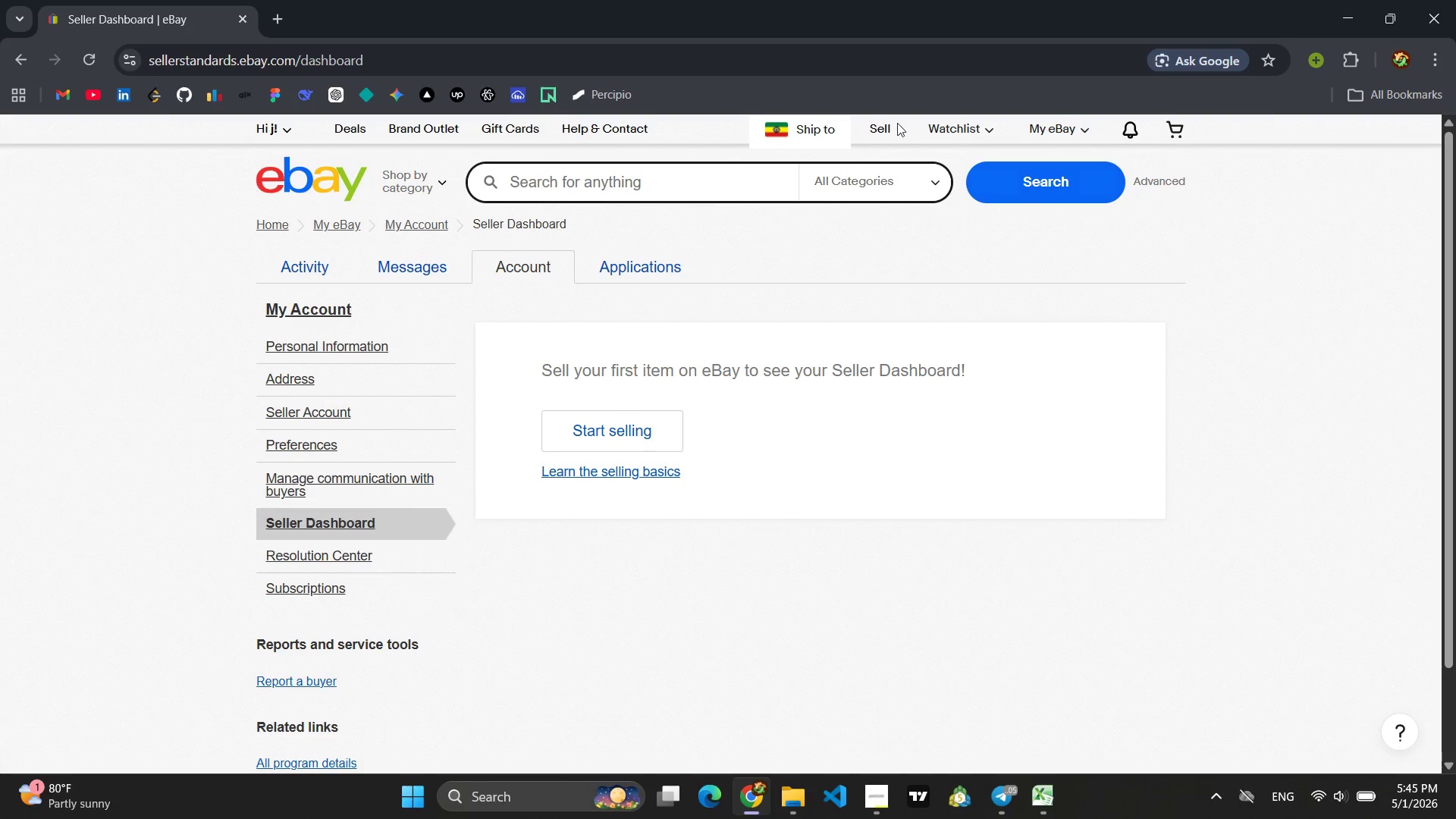 
left_click([887, 119])
 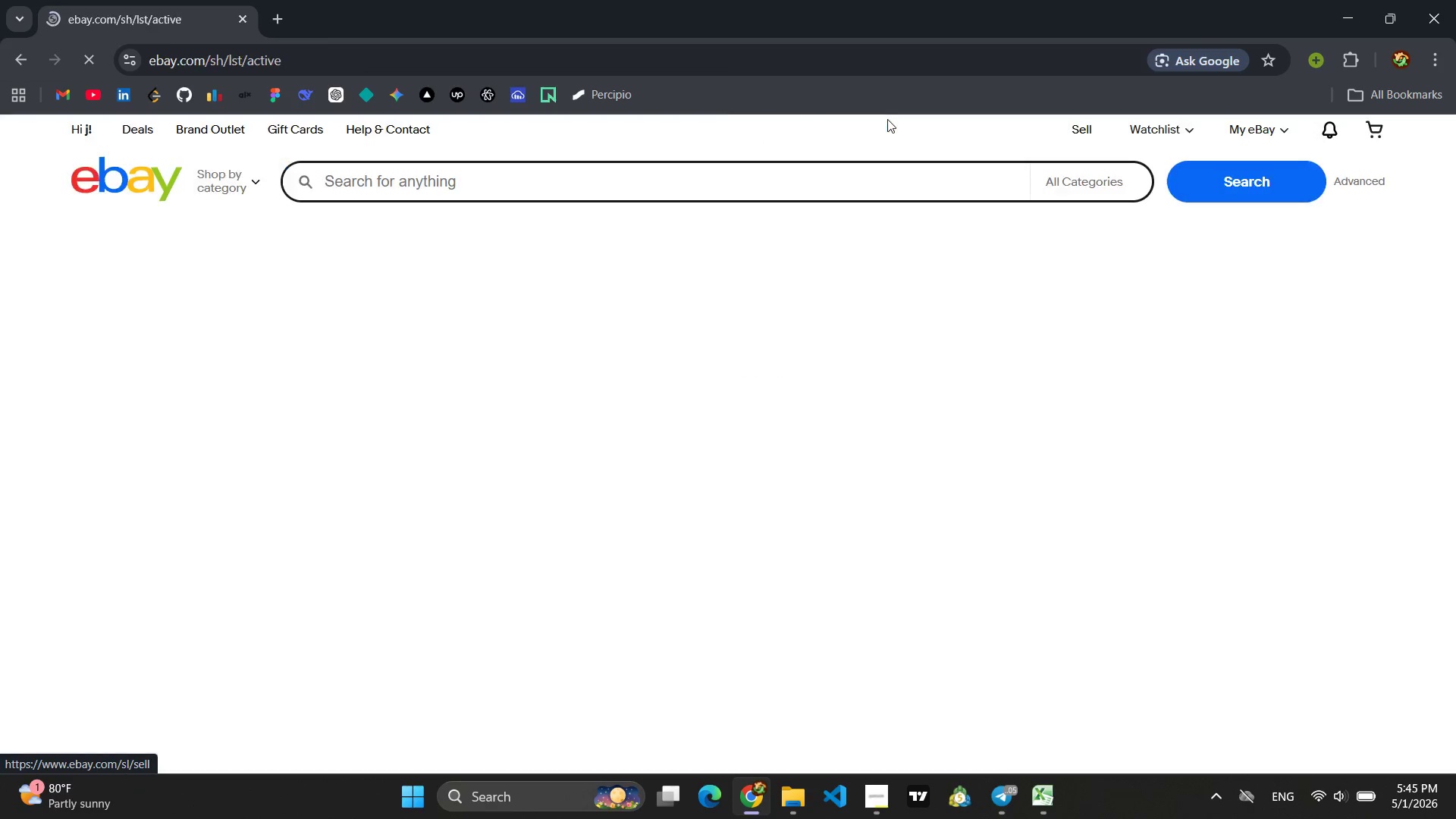 
mouse_move([833, 133])
 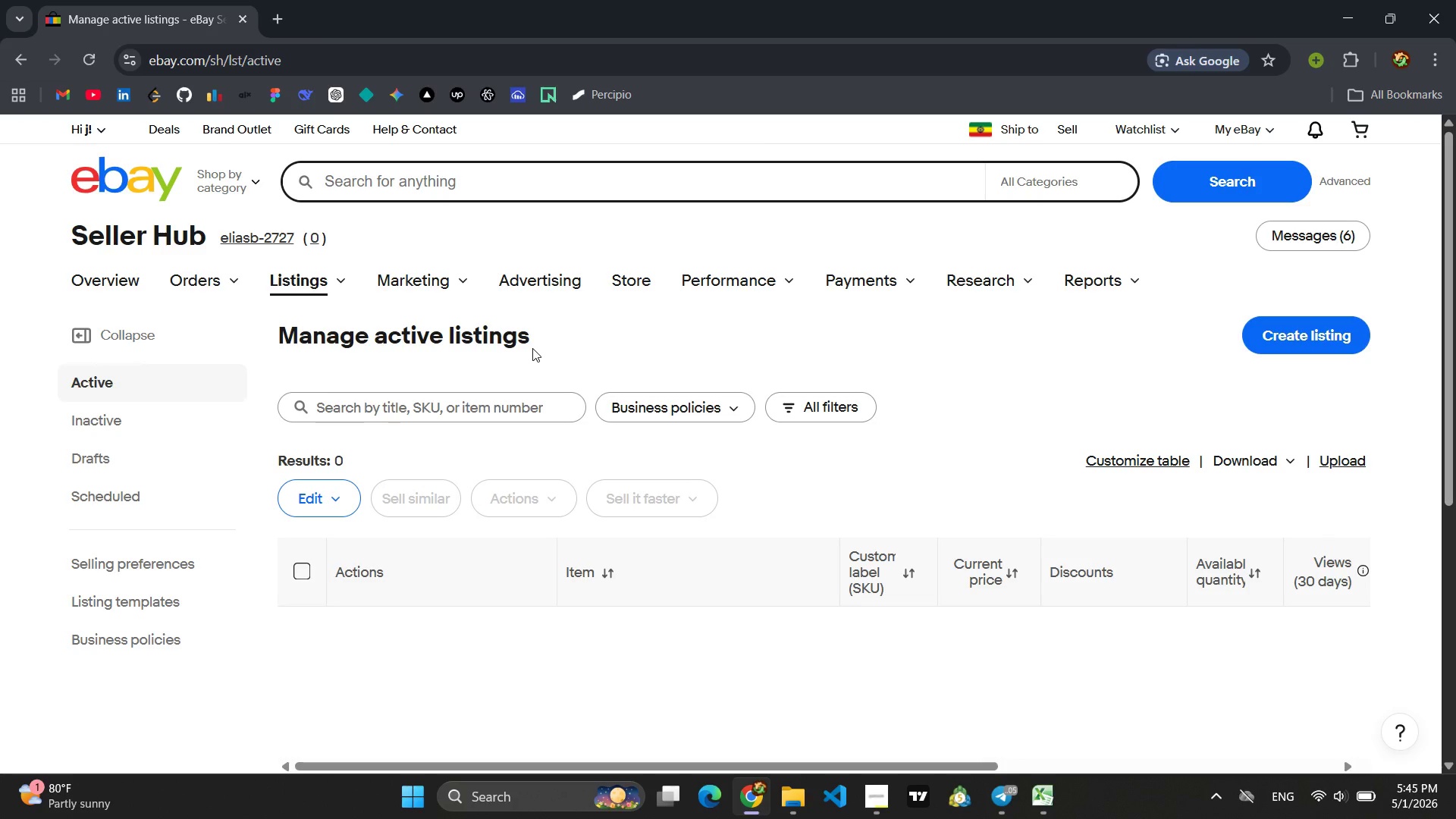 
wait(17.19)
 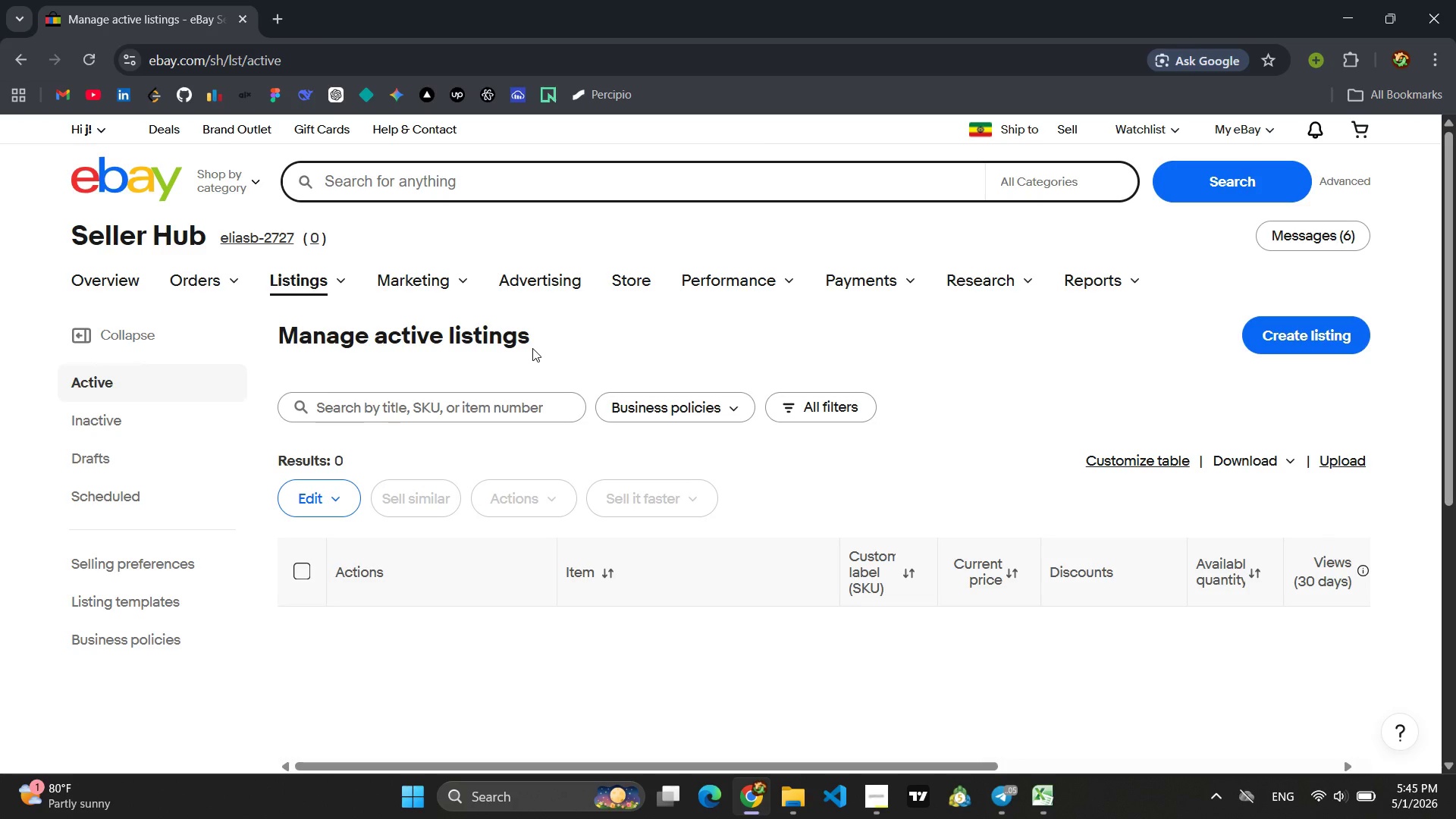 
left_click([306, 463])
 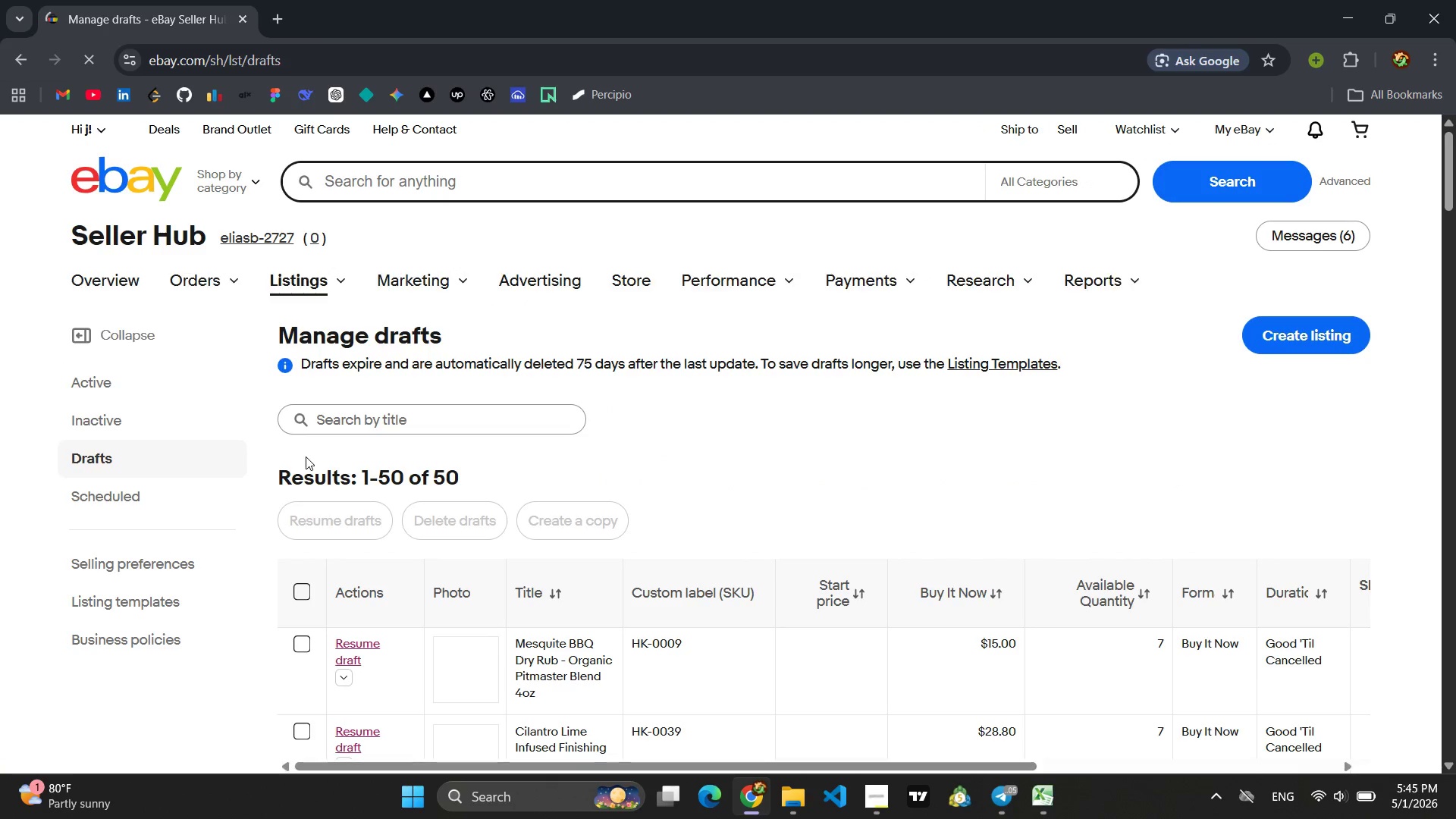 
scroll: coordinate [526, 366], scroll_direction: down, amount: 1.0
 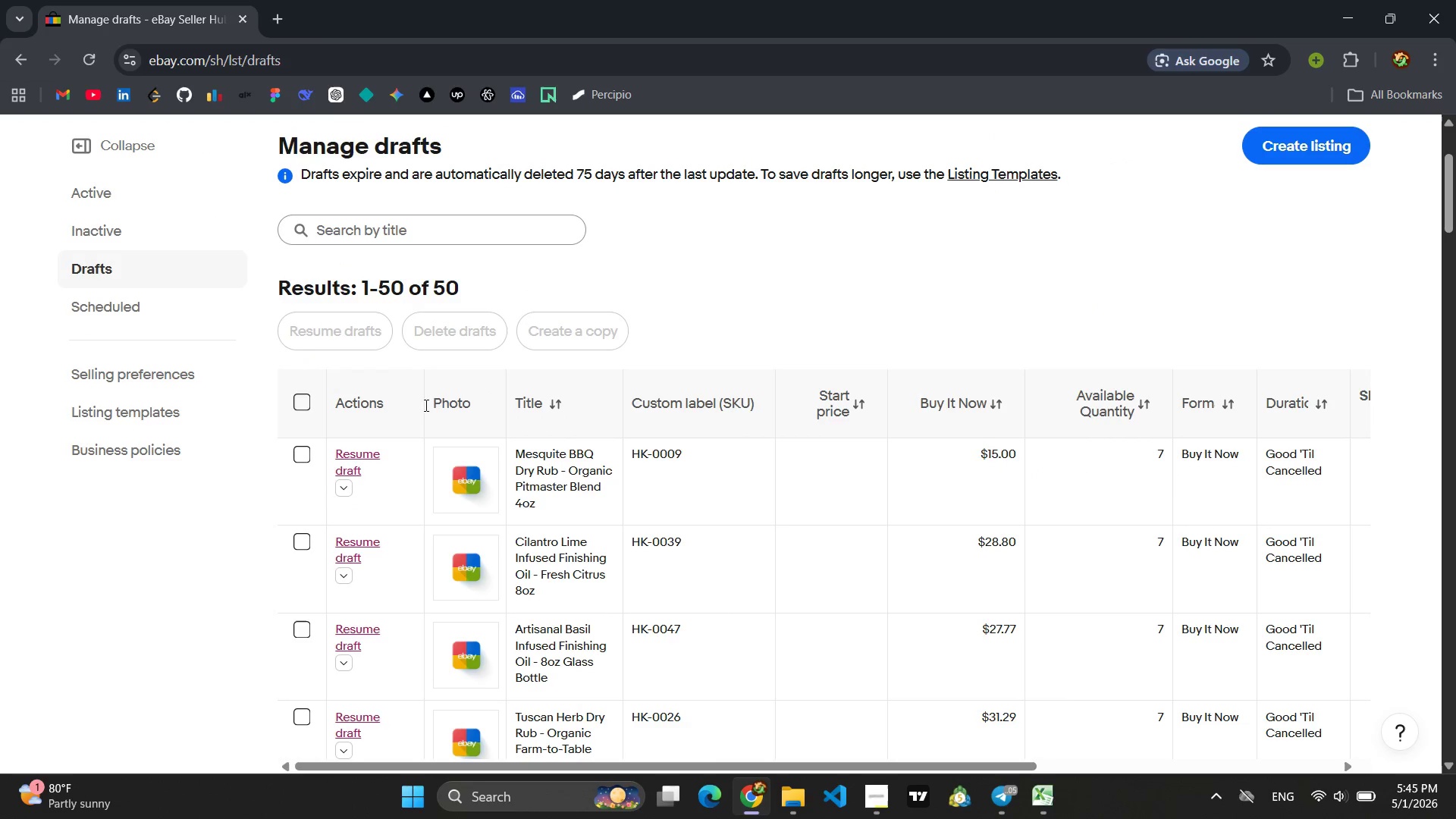 
left_click([303, 412])
 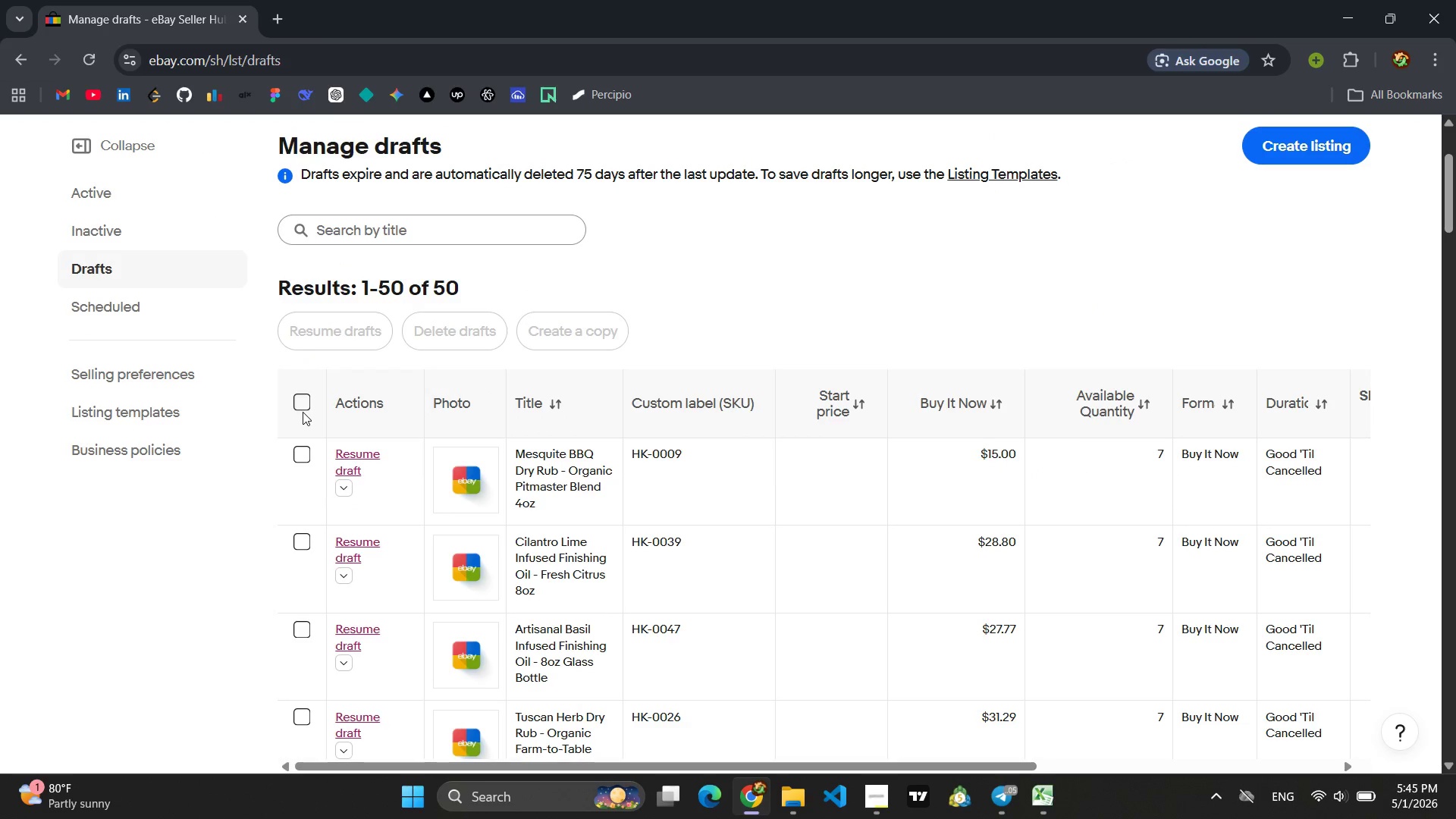 
left_click([303, 404])
 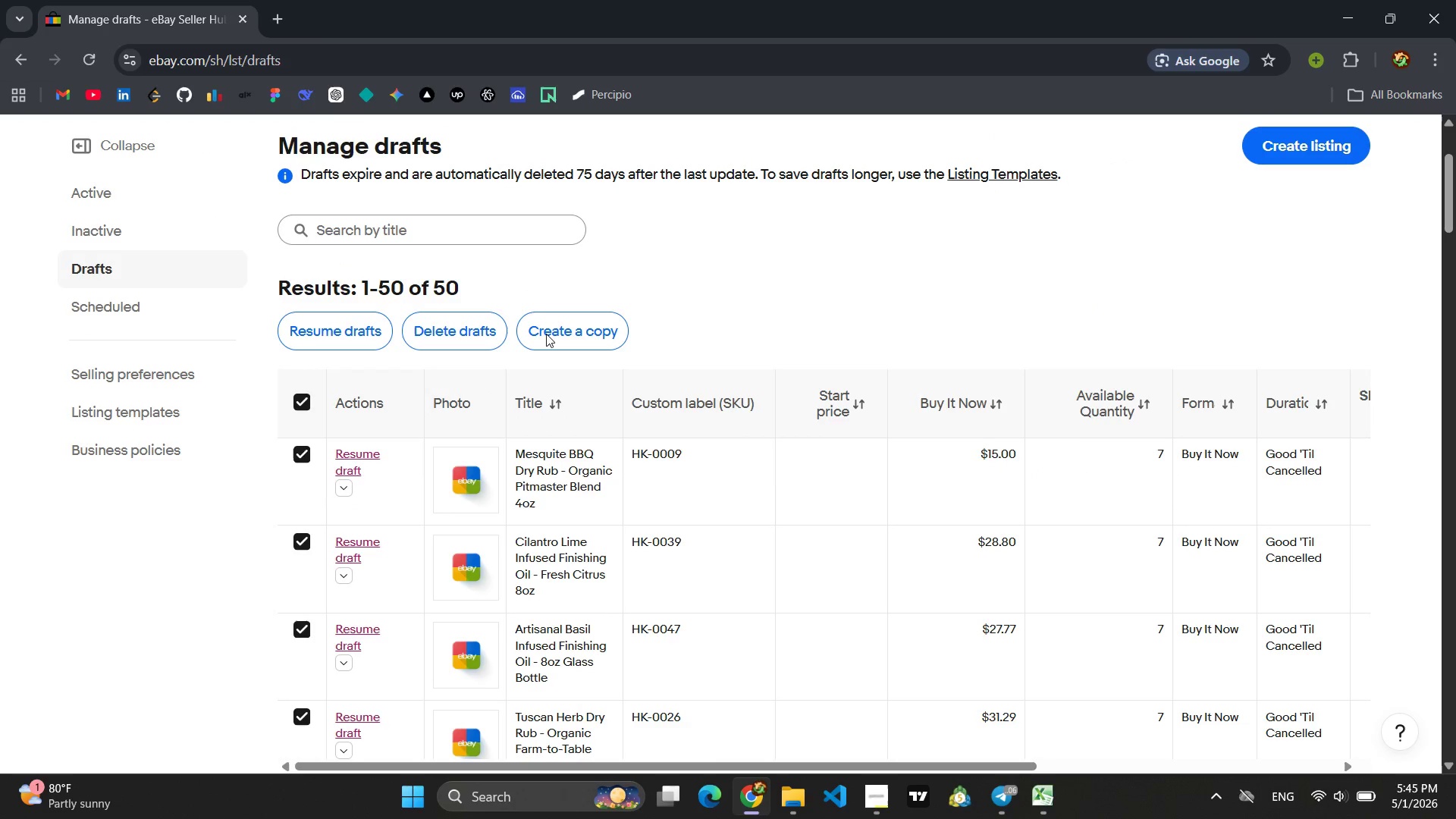 
left_click([490, 334])
 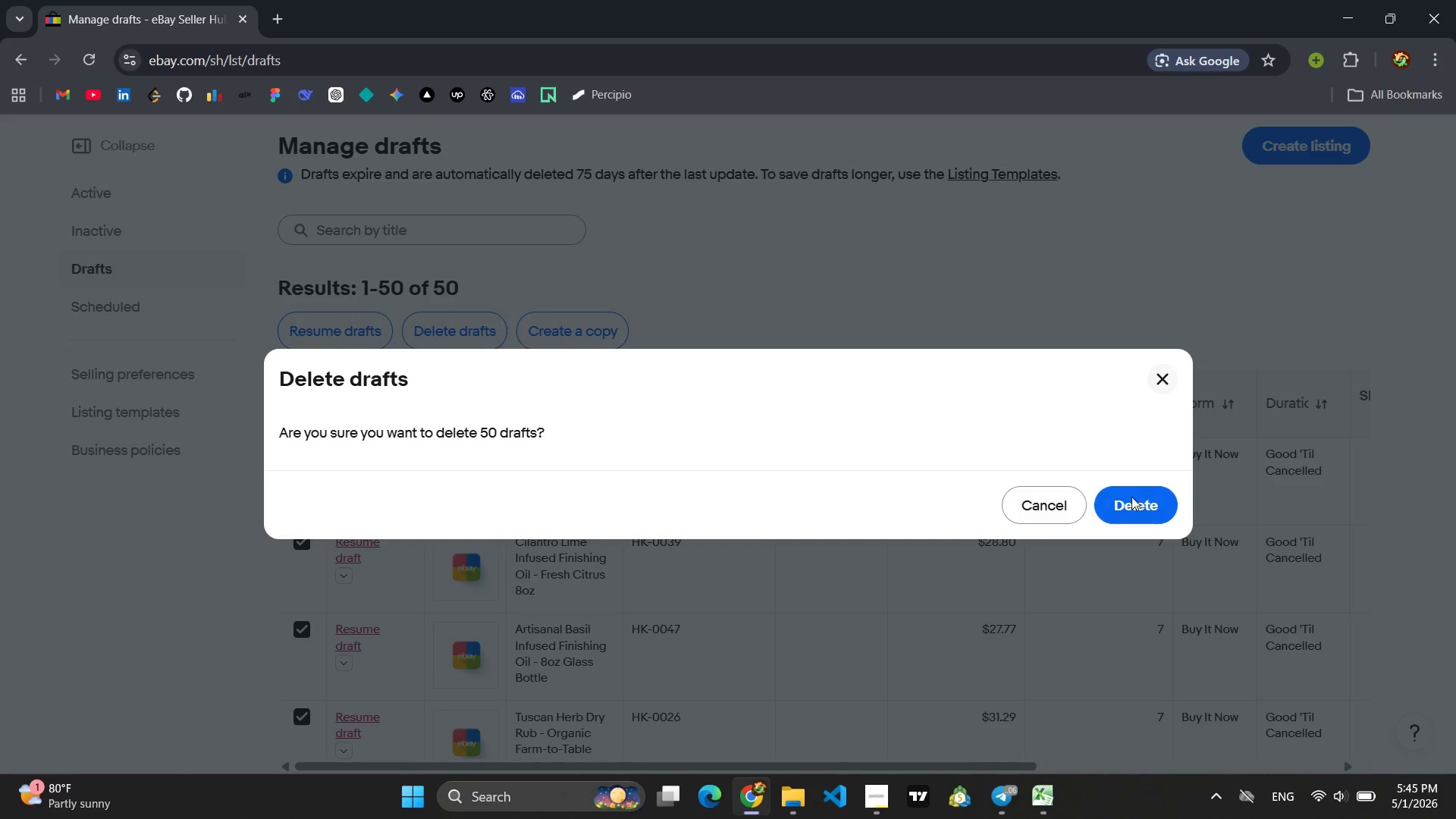 
left_click([1139, 499])
 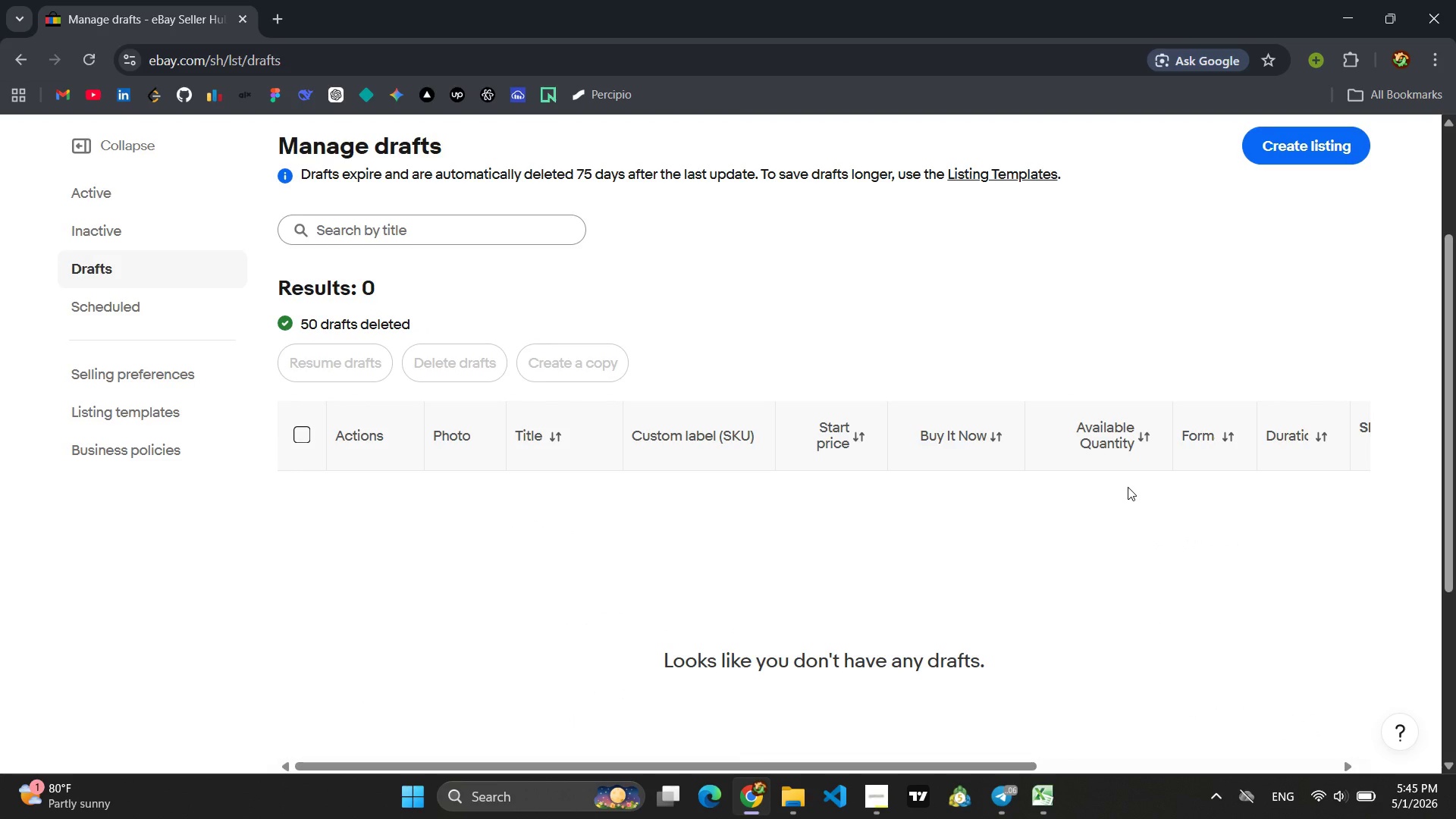 
wait(5.39)
 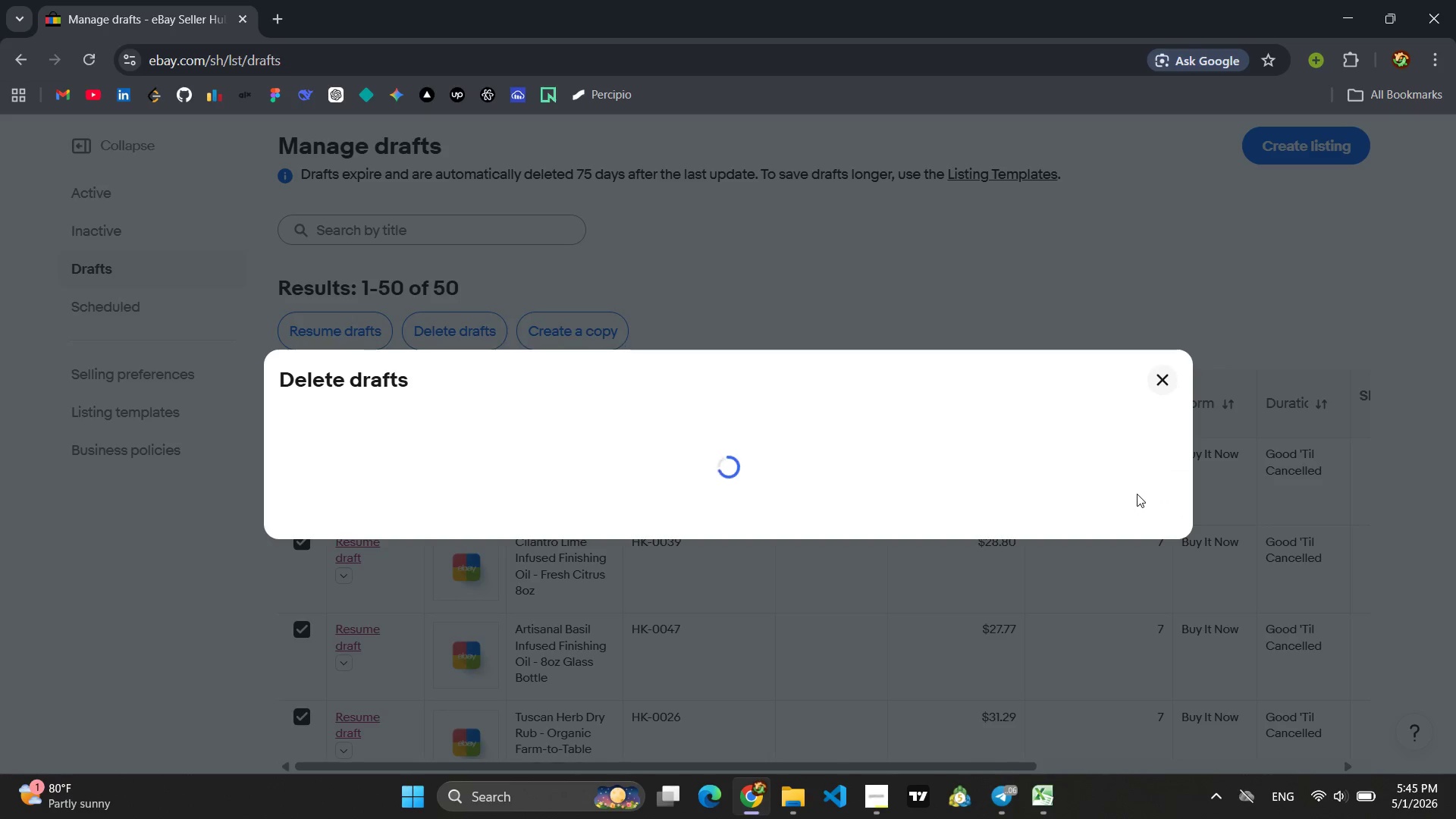 
scroll: coordinate [837, 312], scroll_direction: up, amount: 2.0
 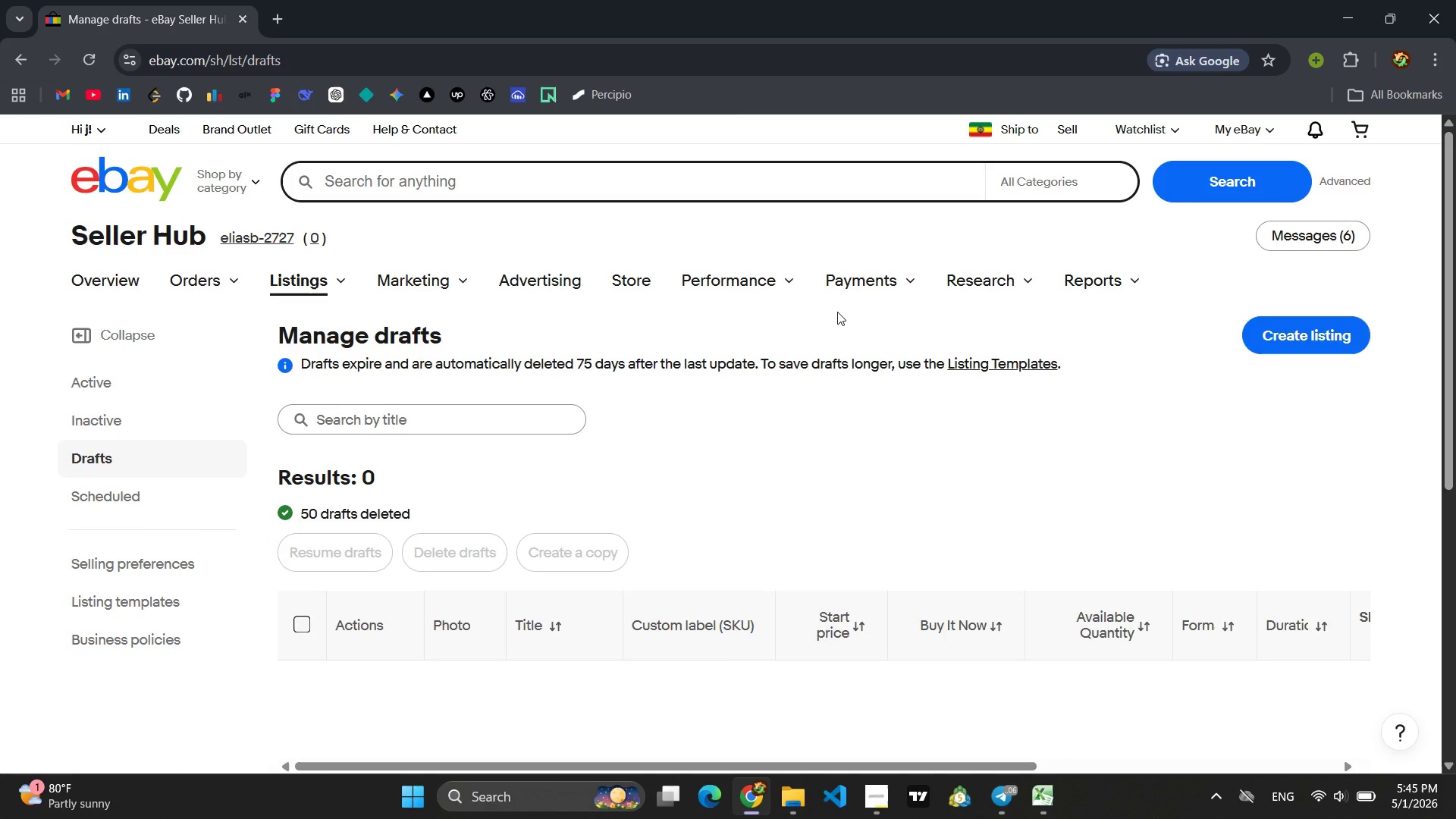 
wait(7.45)
 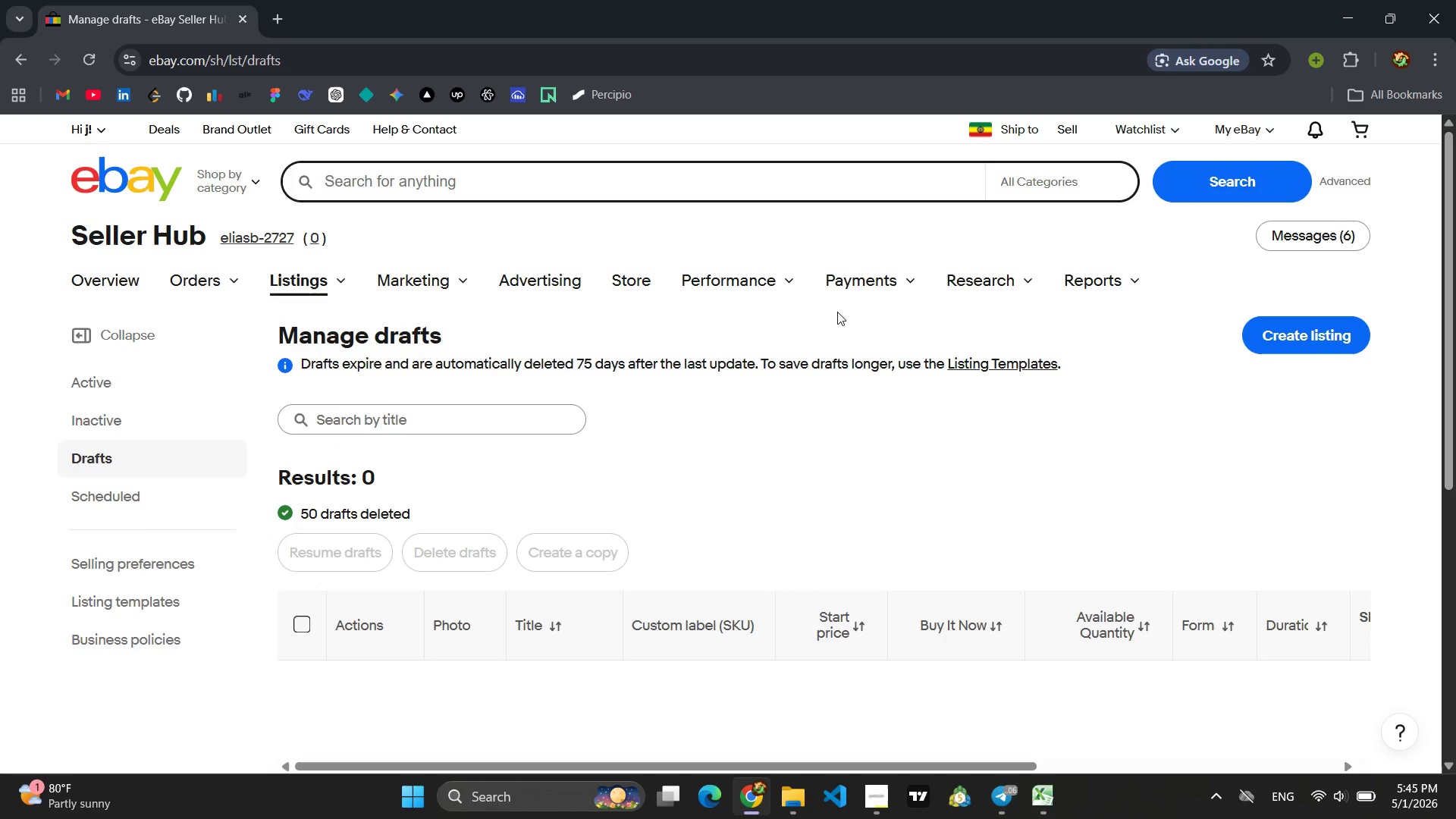 
left_click([743, 469])
 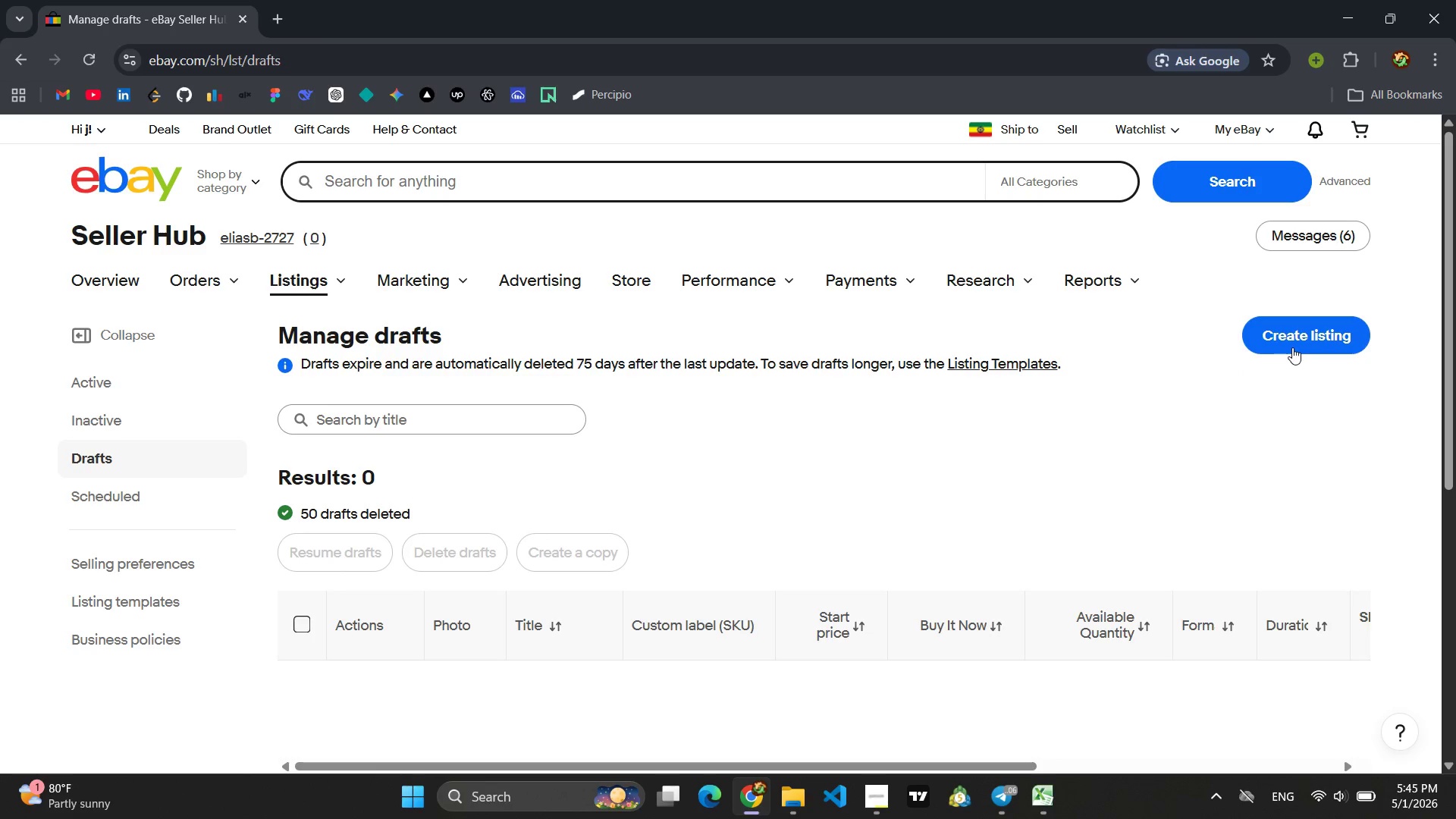 
left_click([1292, 347])
 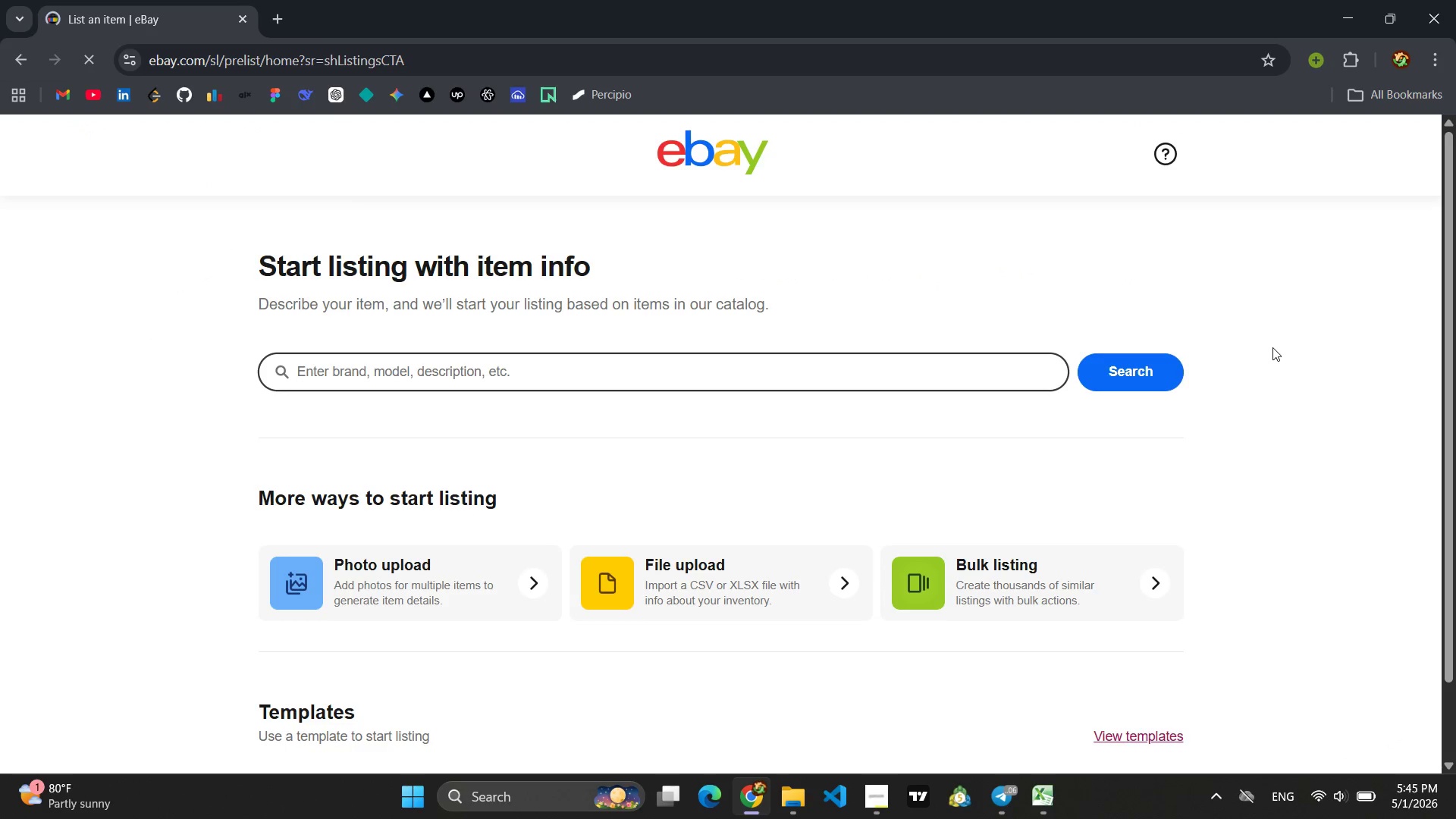 
wait(8.62)
 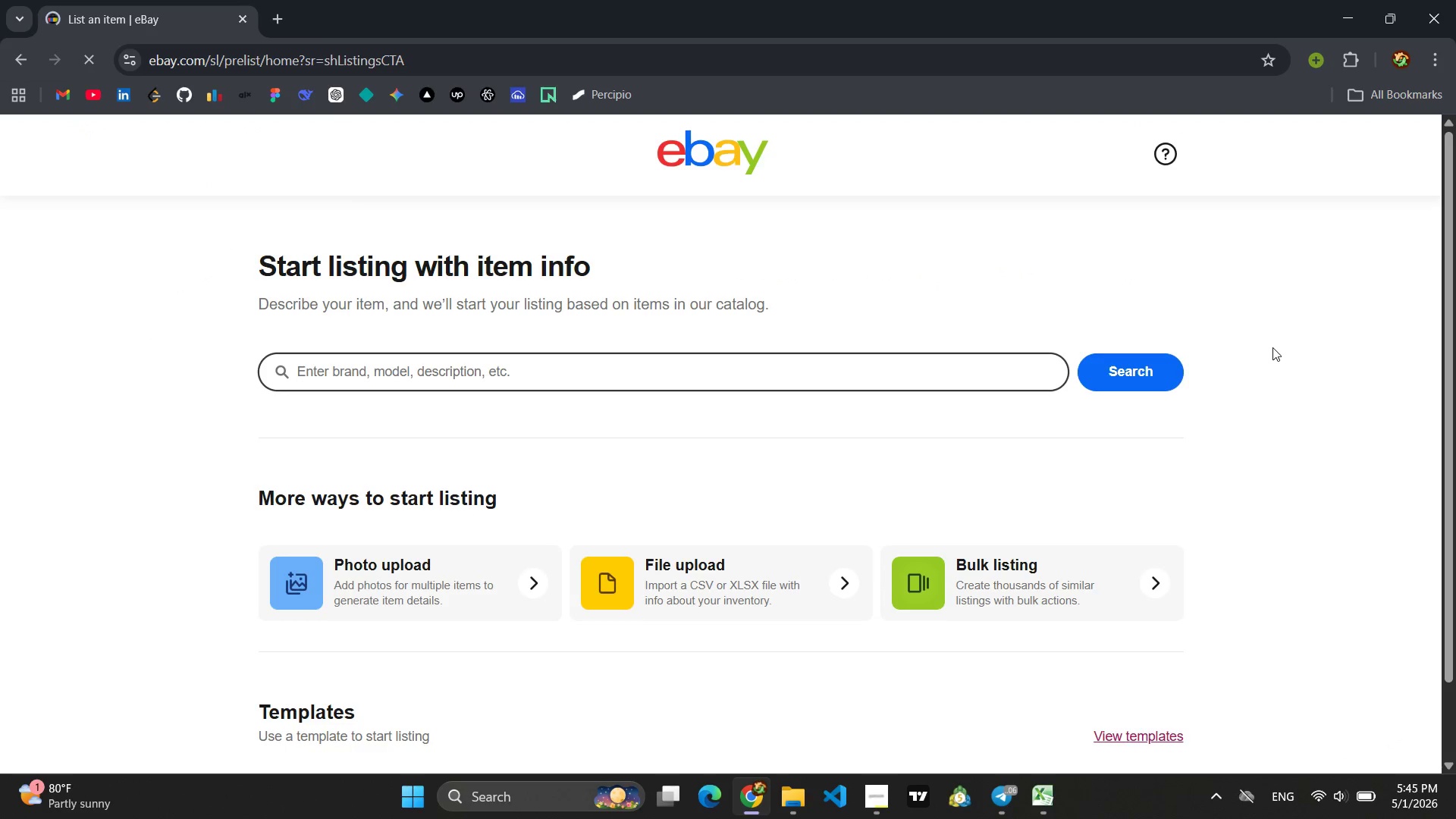 
left_click([1057, 588])
 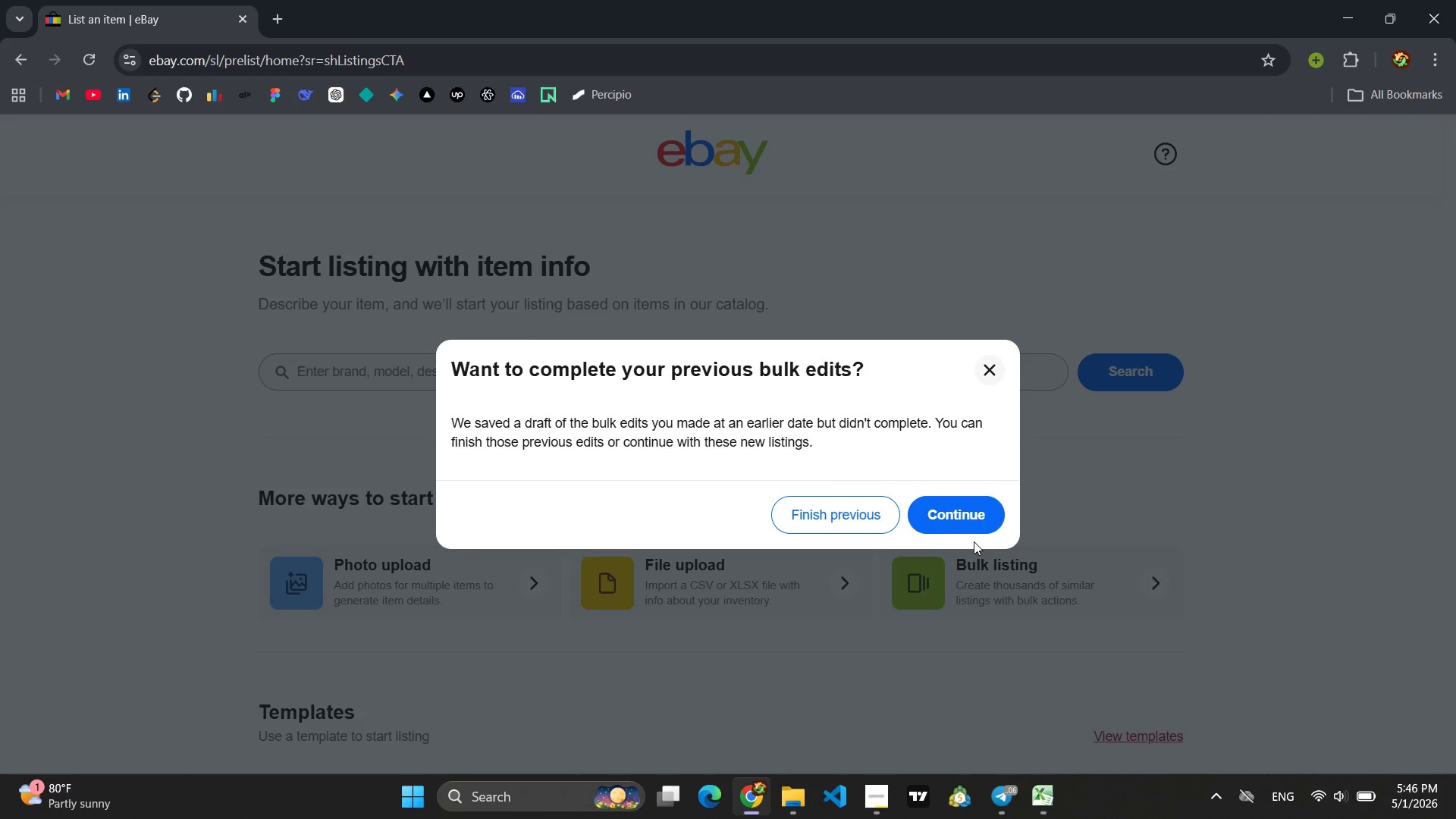 
left_click([950, 503])
 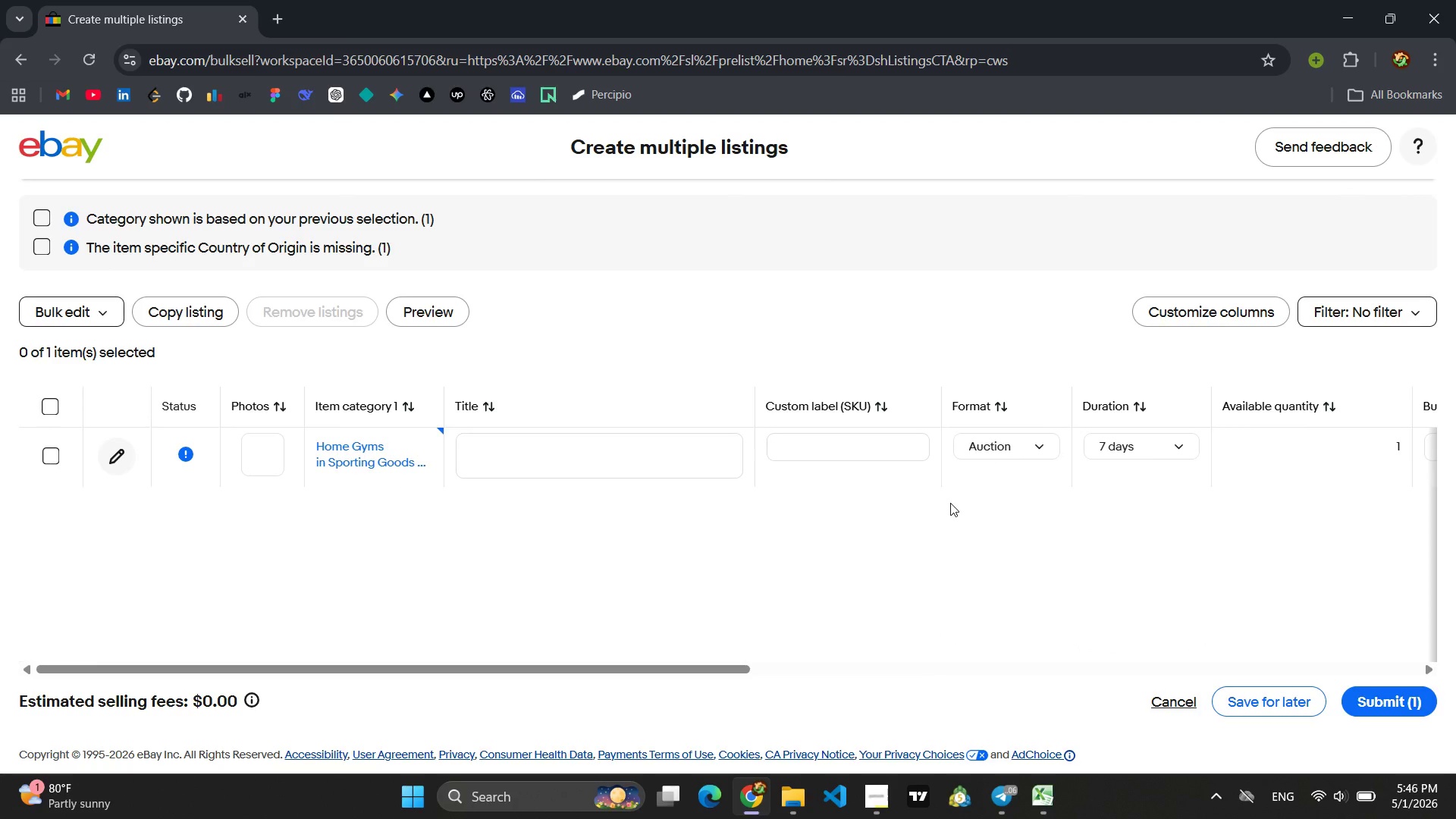 
wait(20.97)
 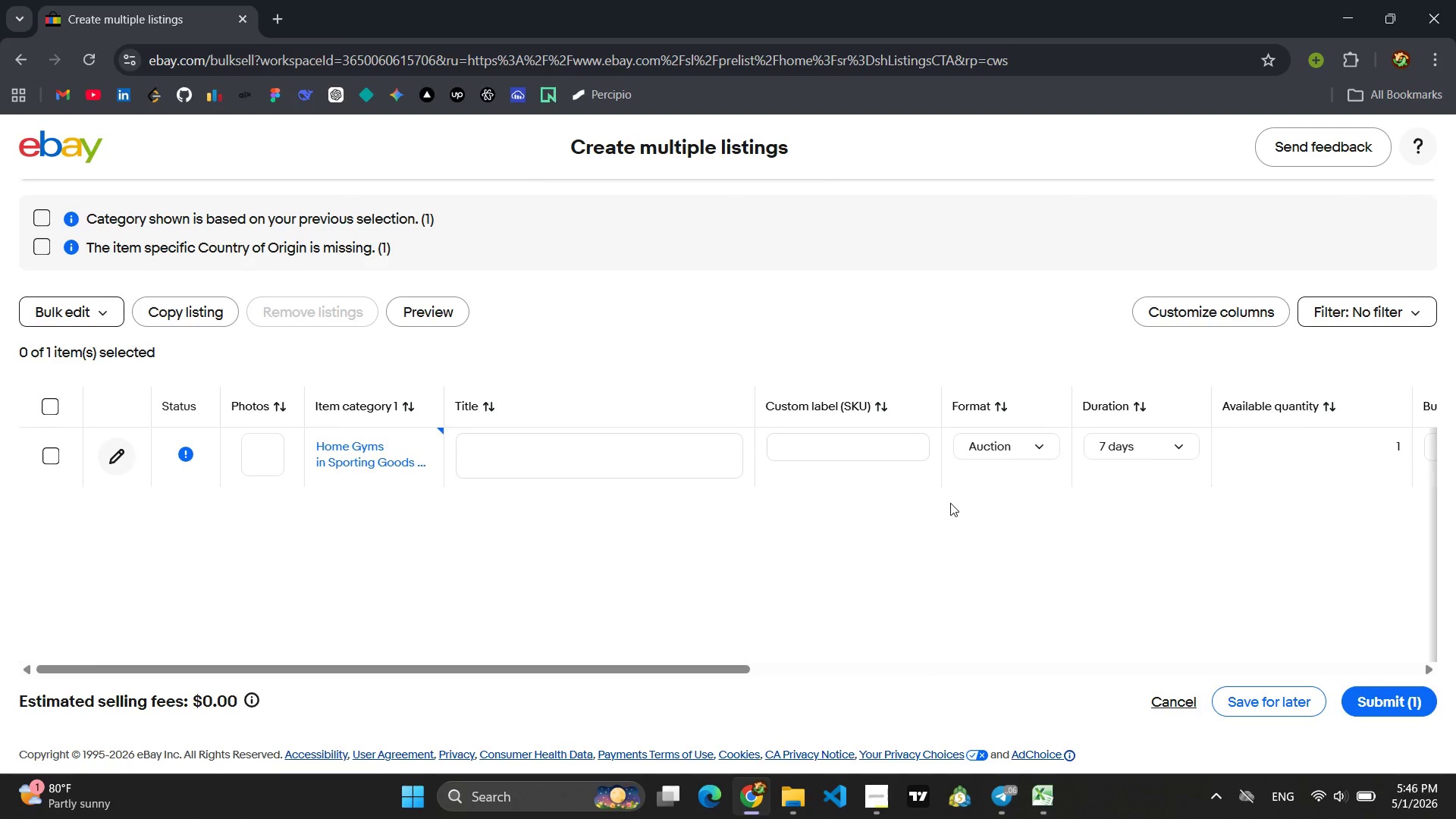 
left_click([46, 404])
 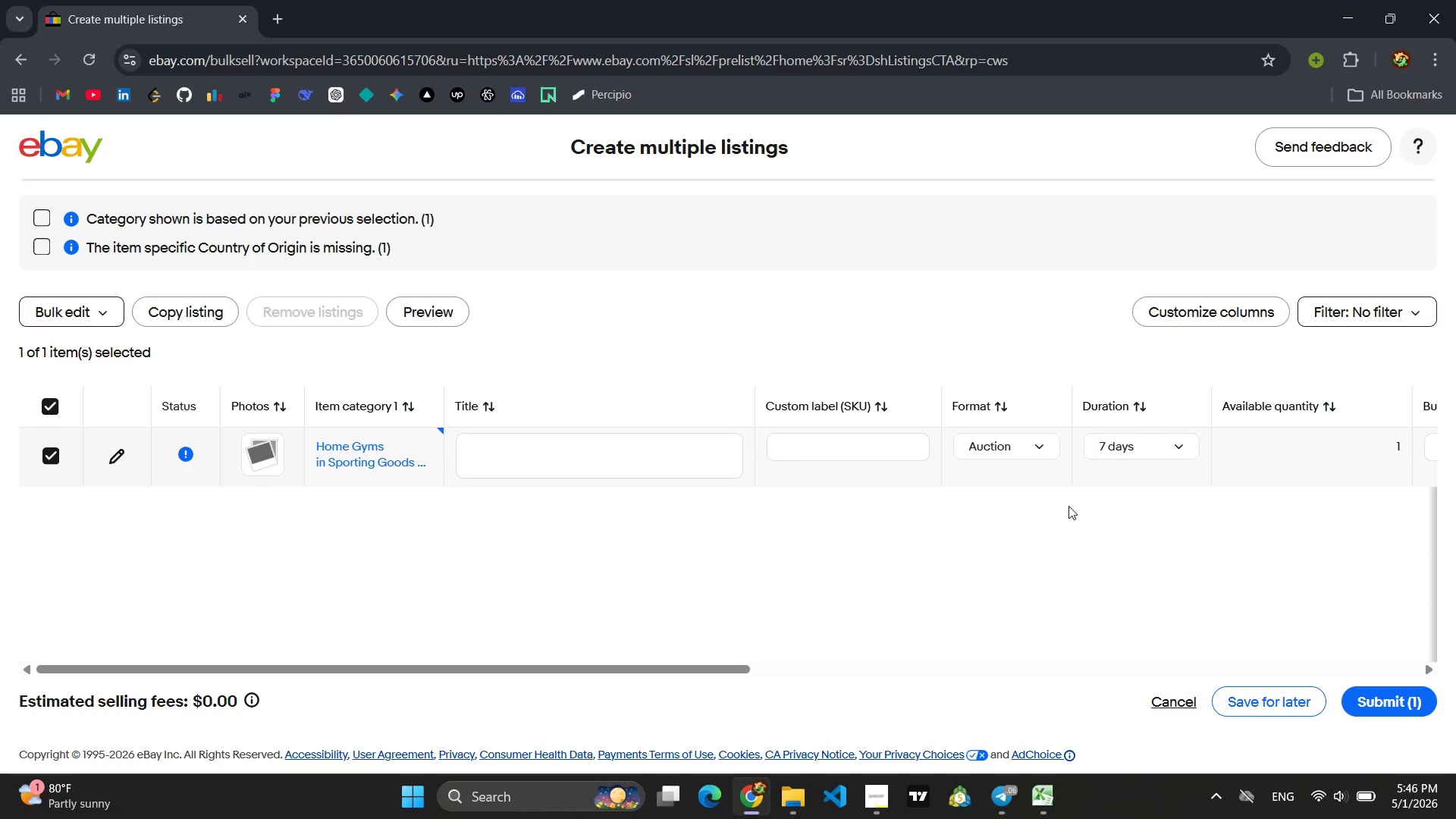 
wait(6.42)
 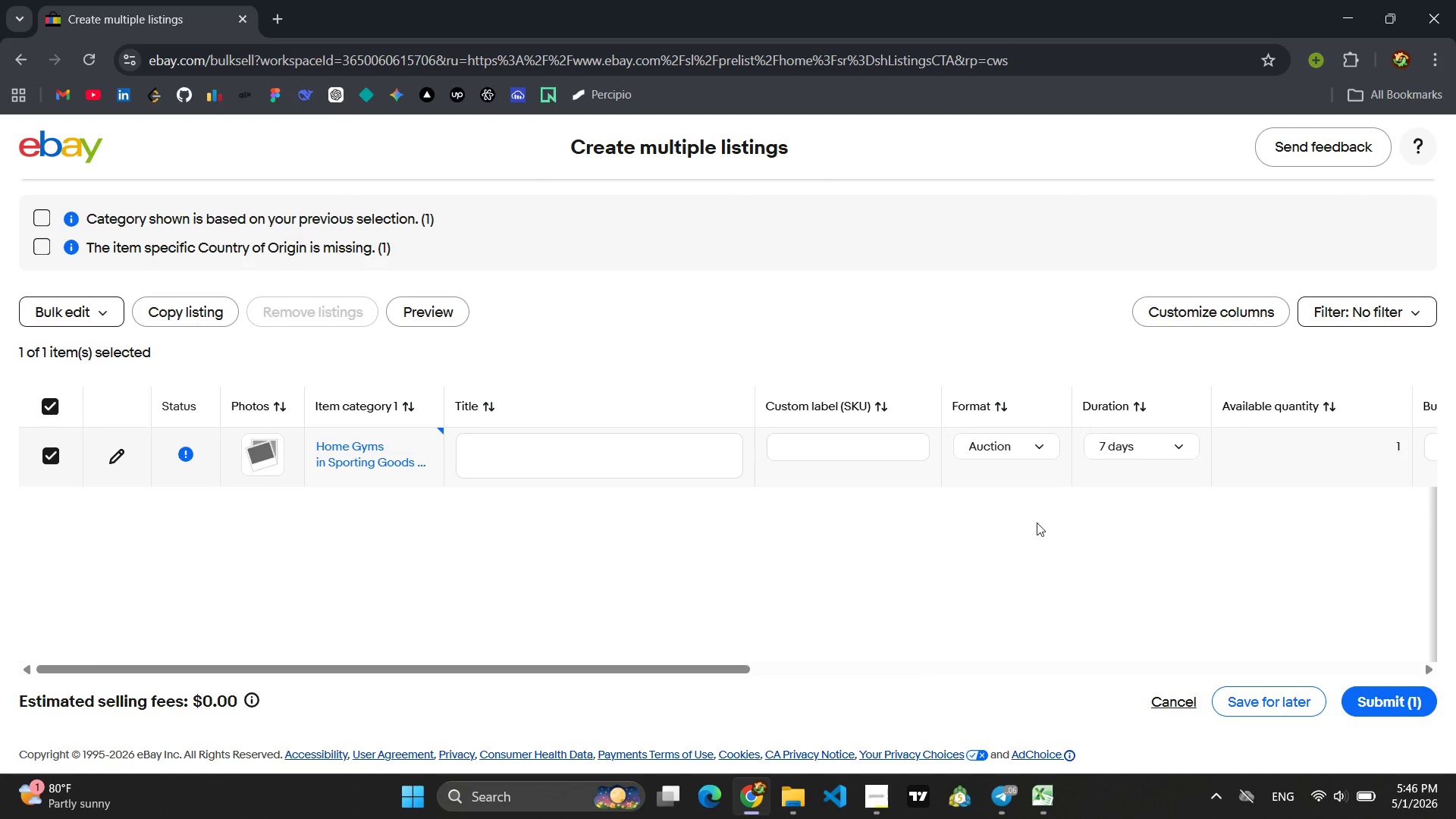 
left_click([1199, 452])
 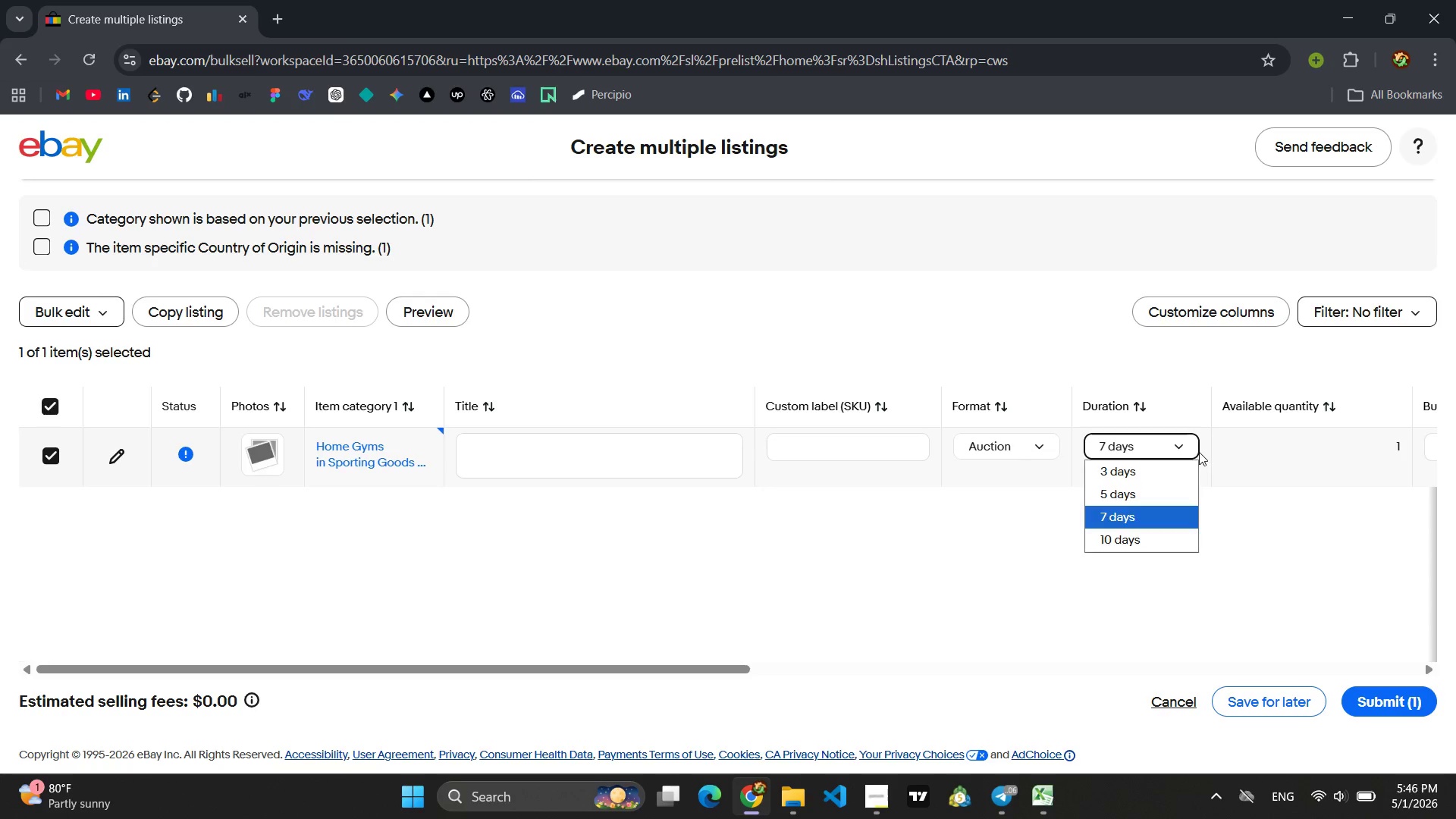 
left_click([1199, 452])
 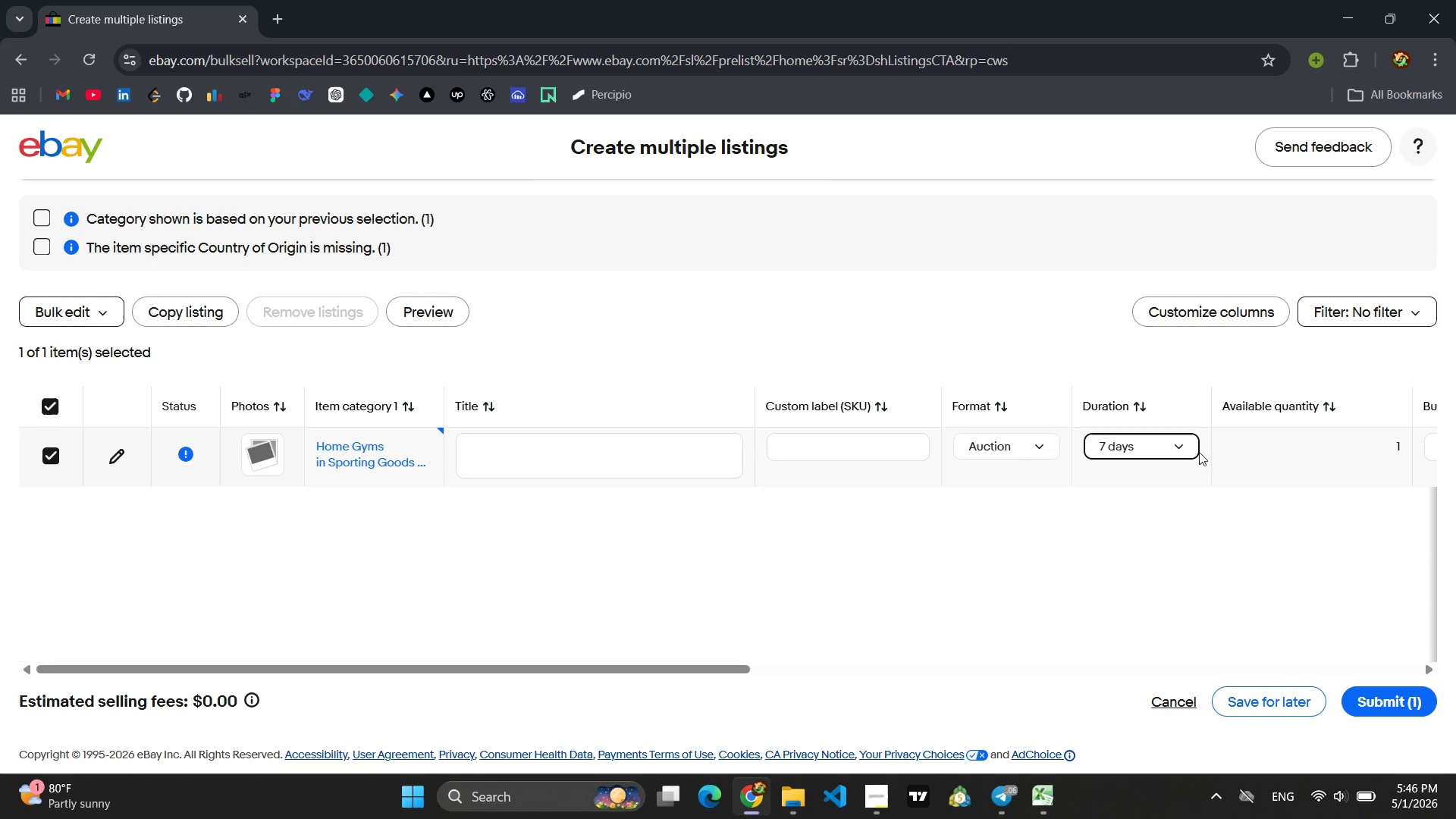 
left_click_drag(start_coordinate=[692, 667], to_coordinate=[1264, 656])
 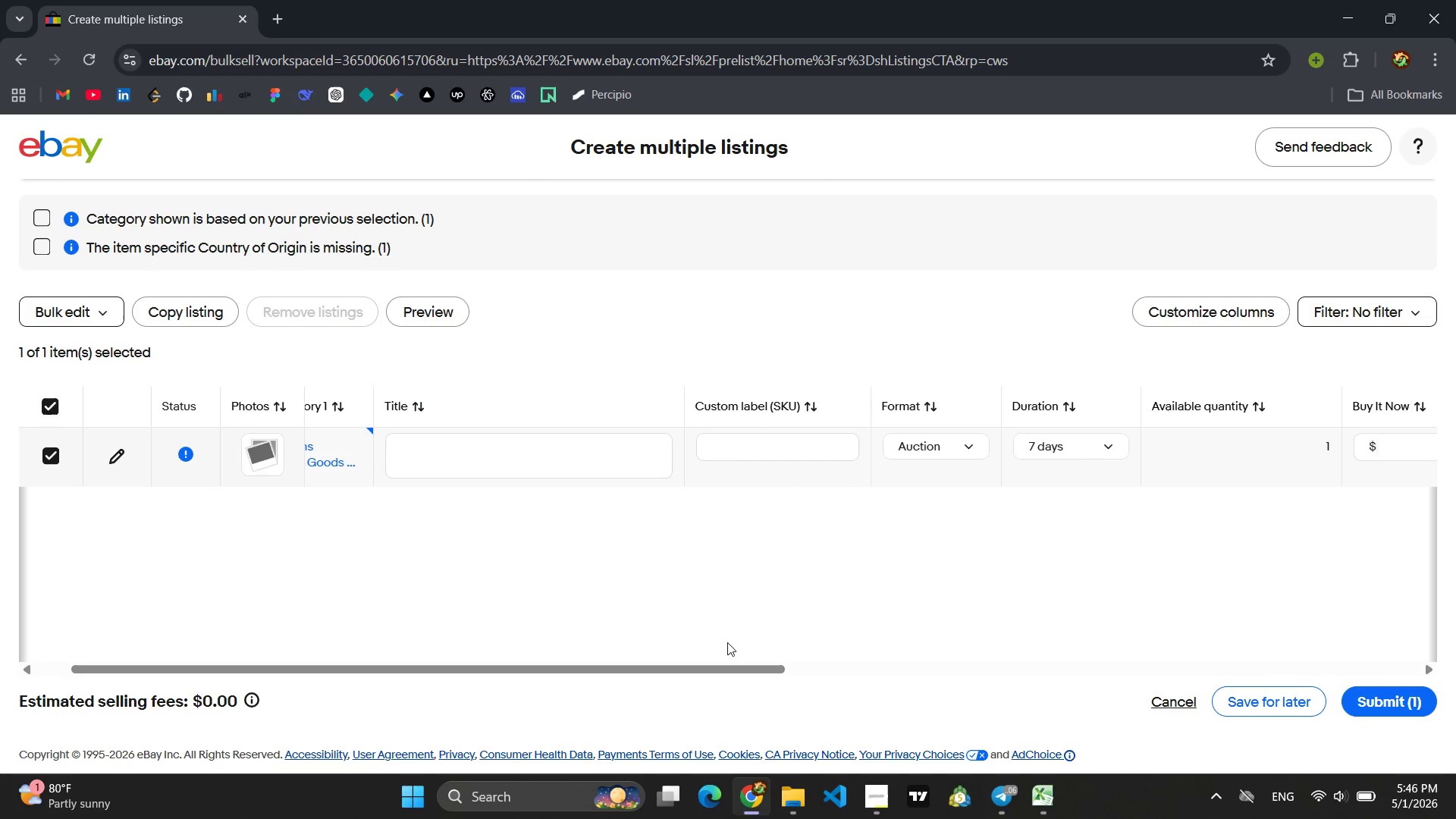 
left_click([727, 642])
 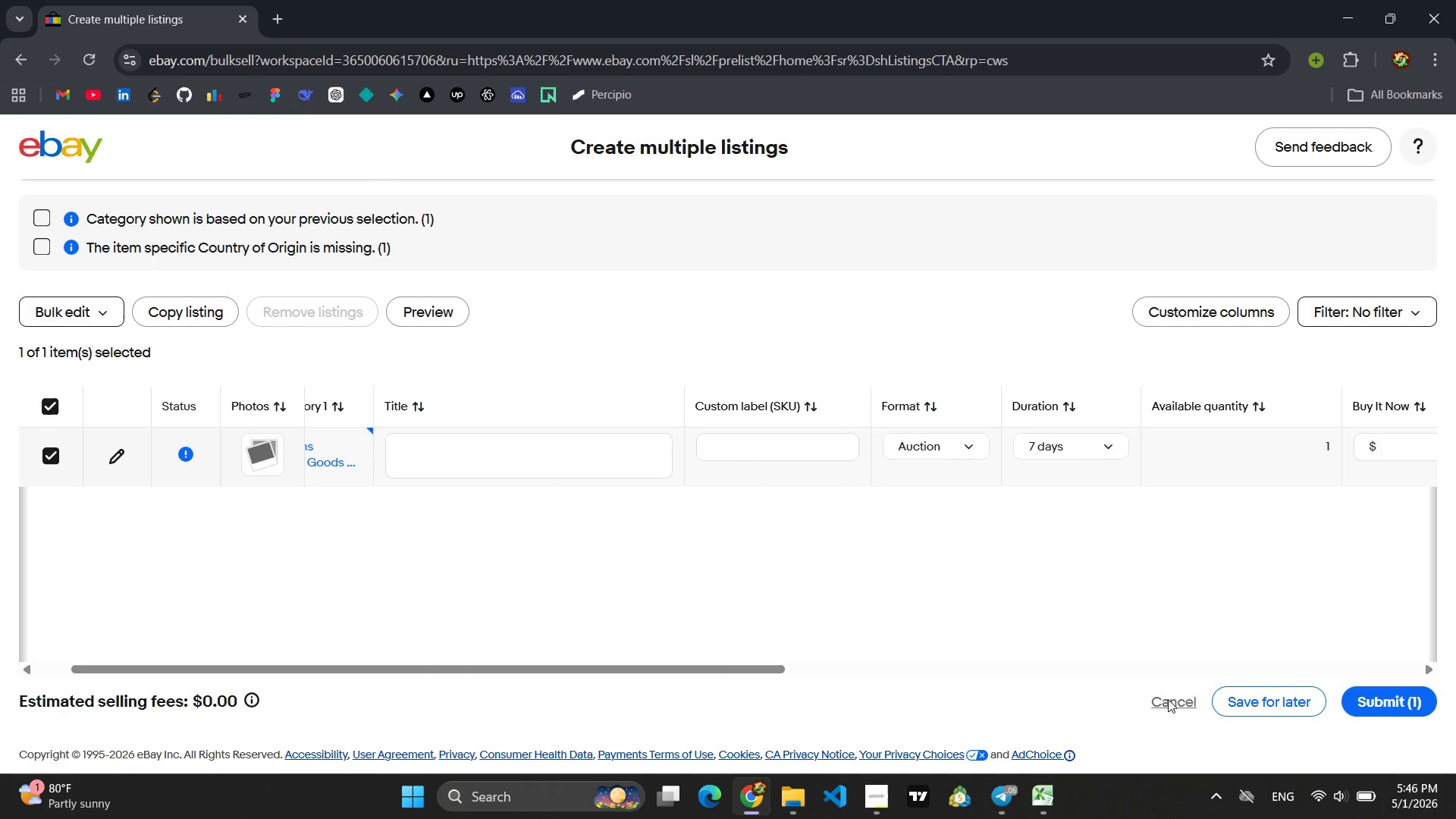 
left_click([1185, 707])
 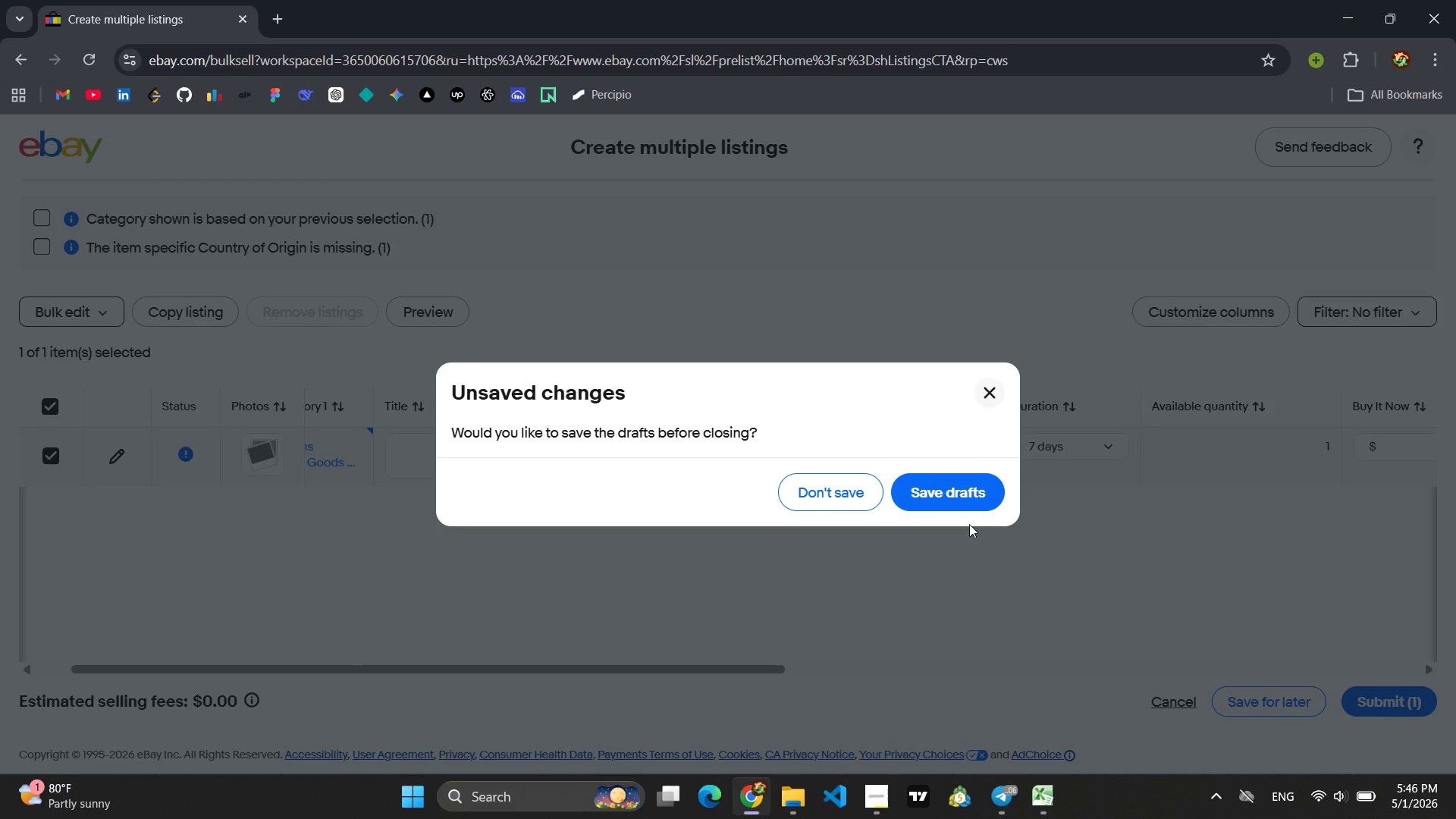 
left_click([957, 504])
 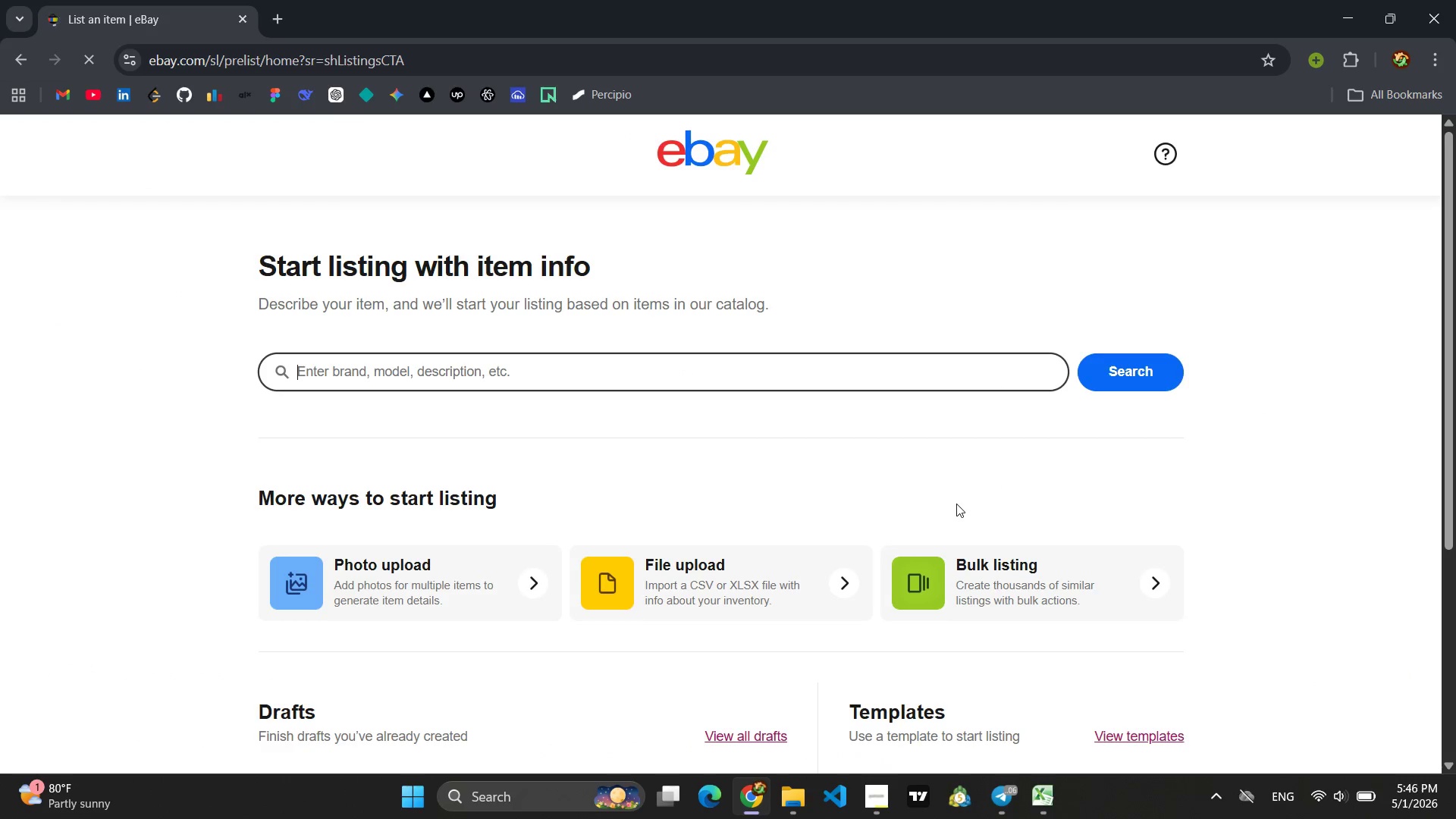 
left_click([644, 597])
 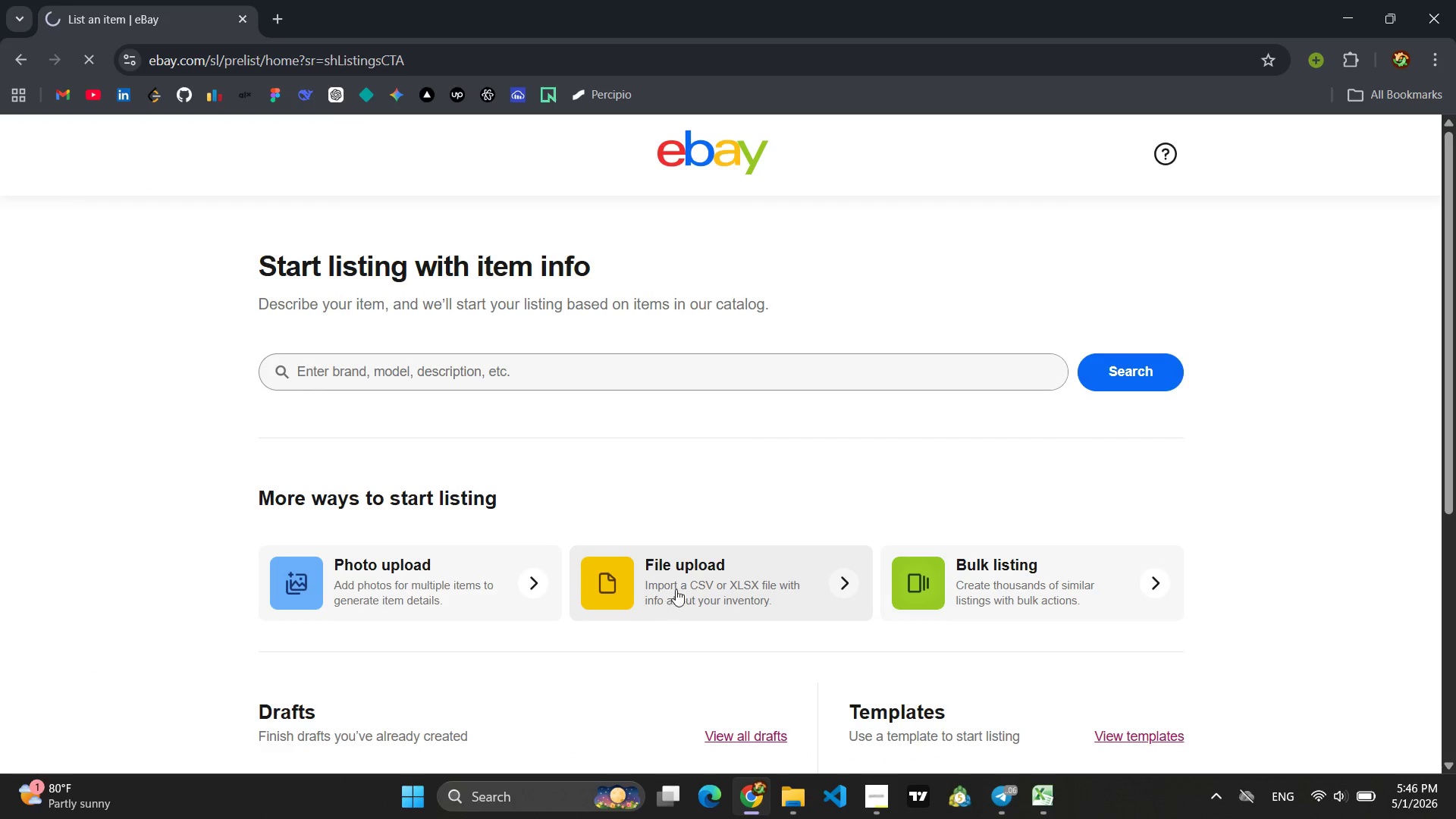 
scroll: coordinate [777, 568], scroll_direction: down, amount: 1.0
 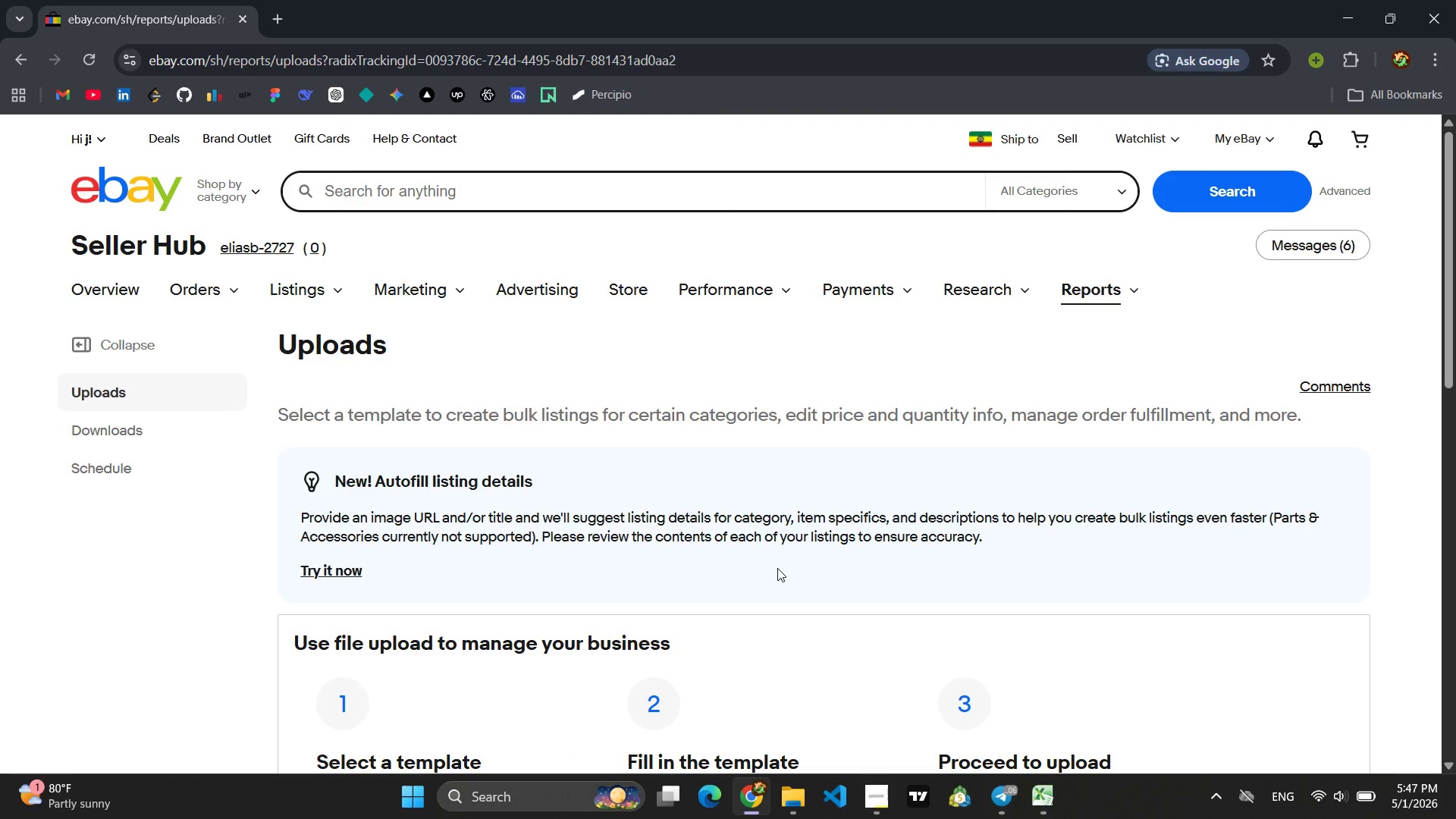 
wait(6.11)
 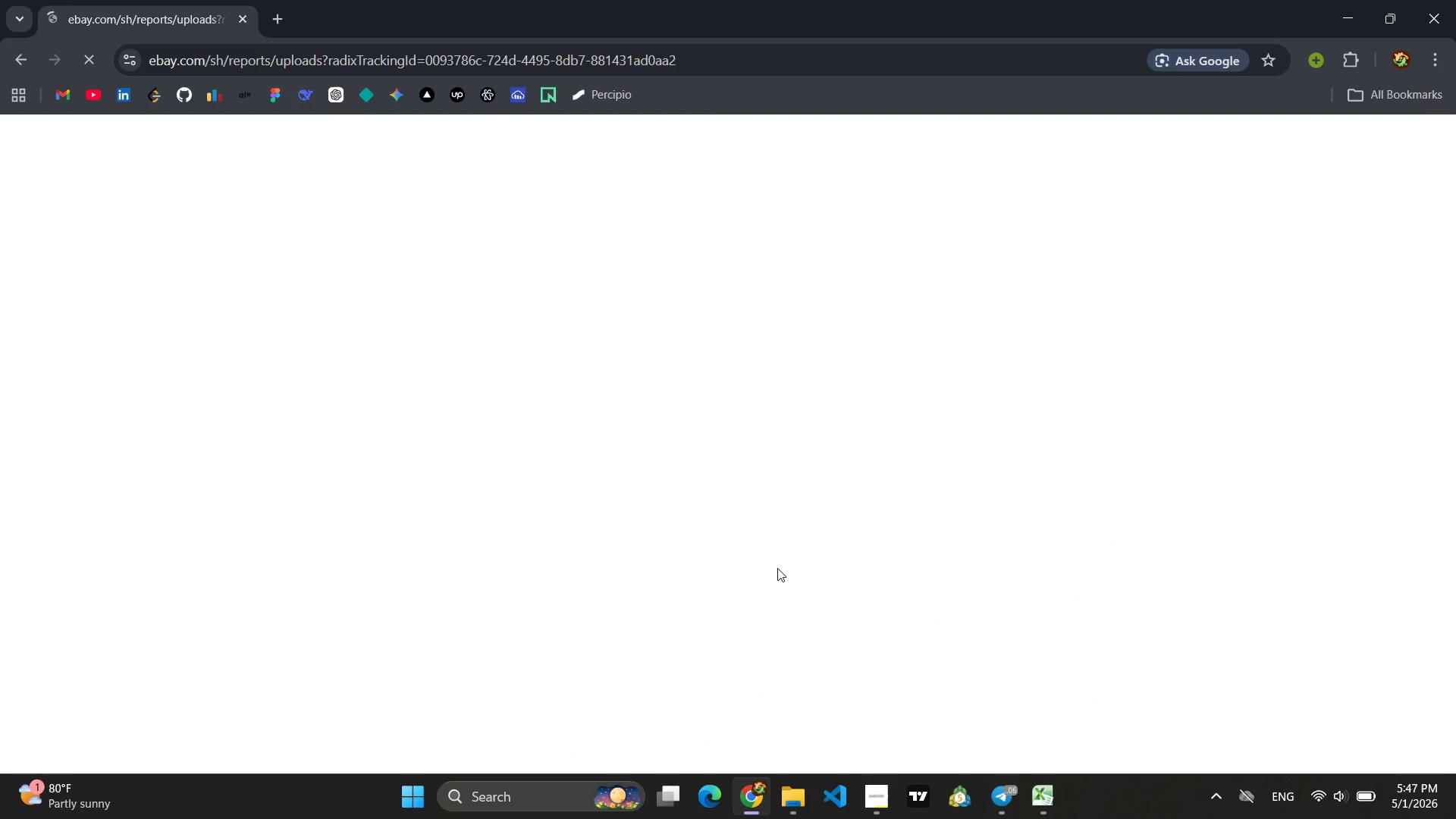 
scroll: coordinate [778, 568], scroll_direction: down, amount: 2.0
 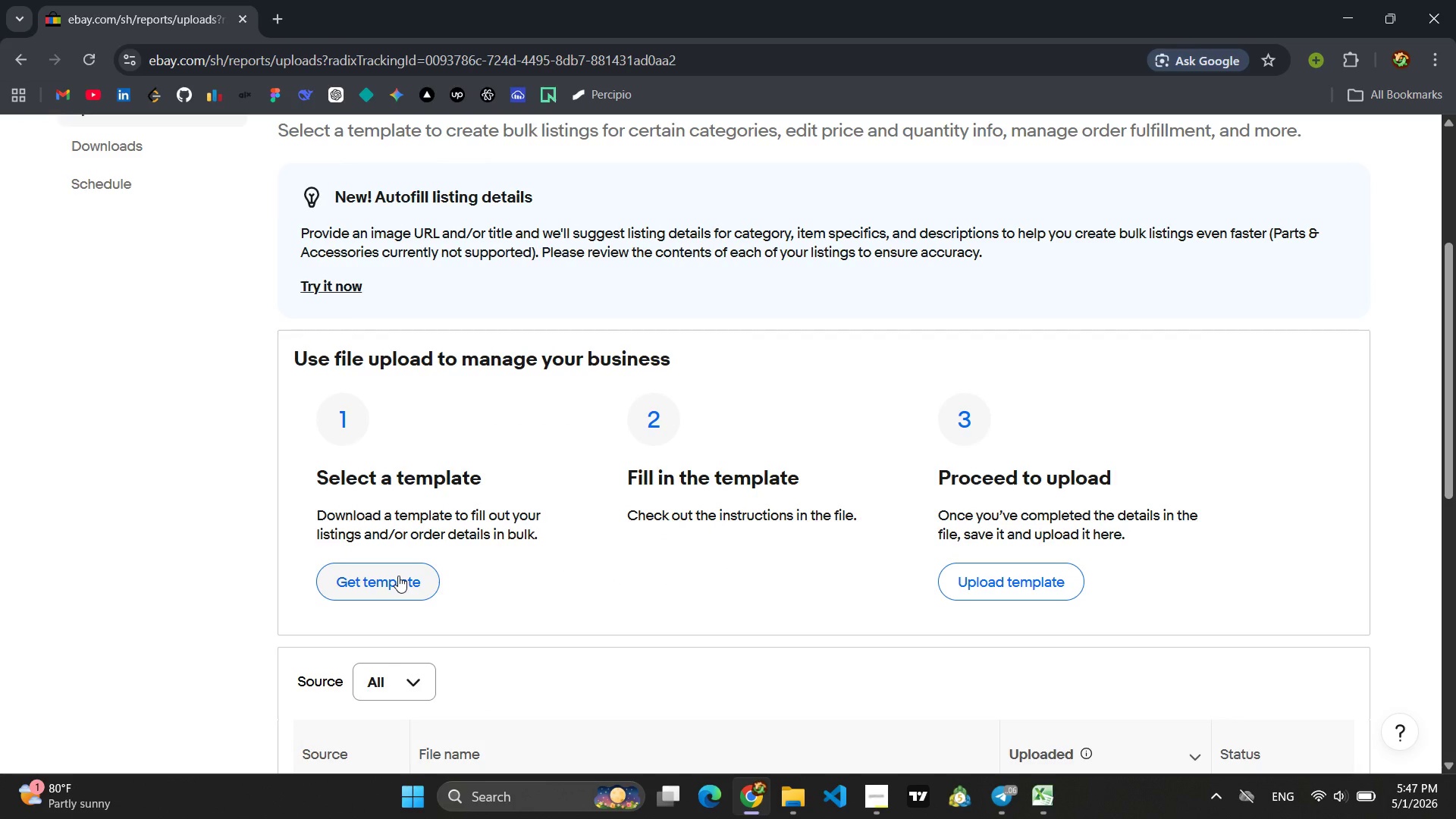 
left_click([398, 576])
 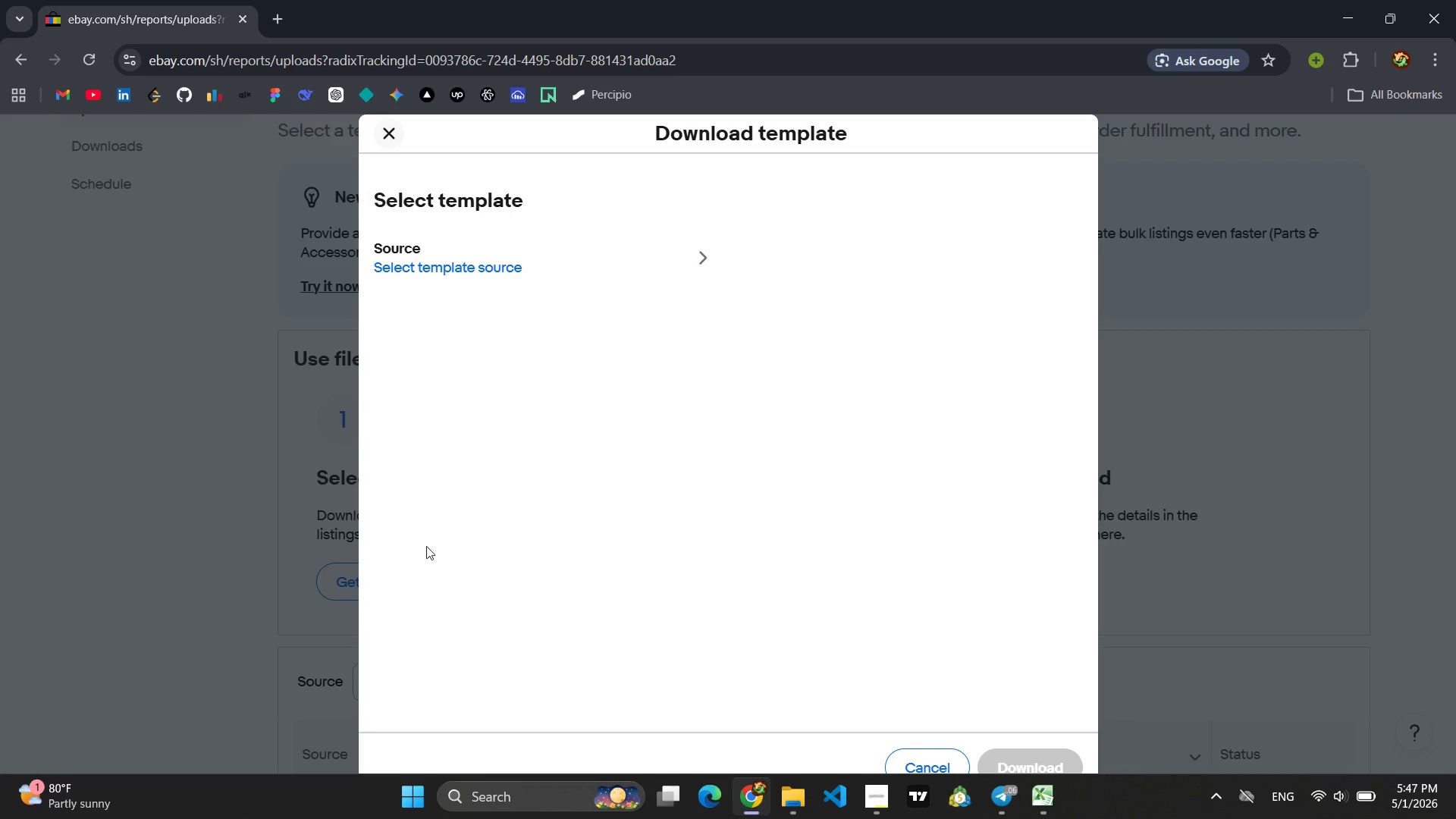 
left_click([476, 266])
 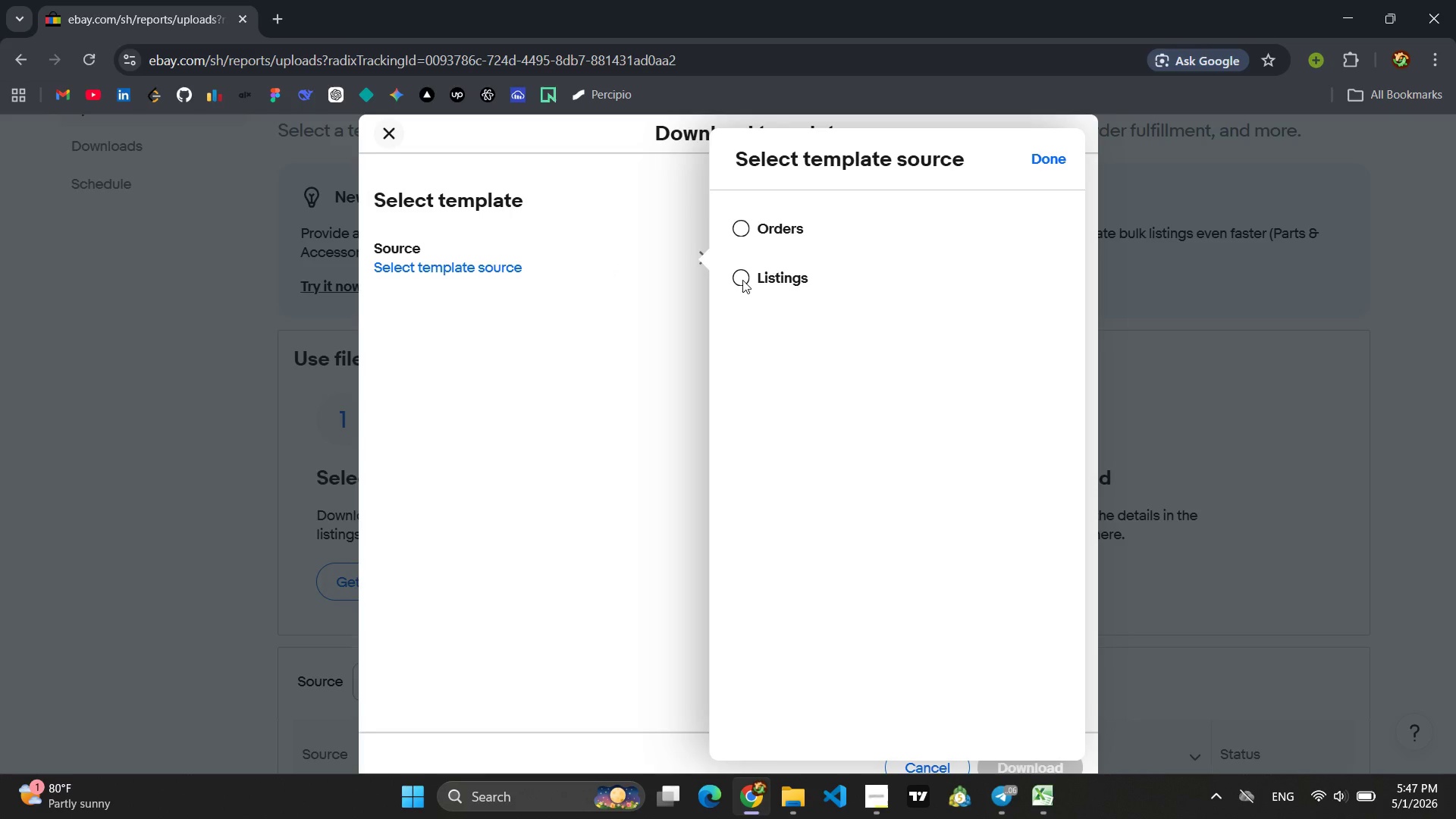 
left_click([742, 280])
 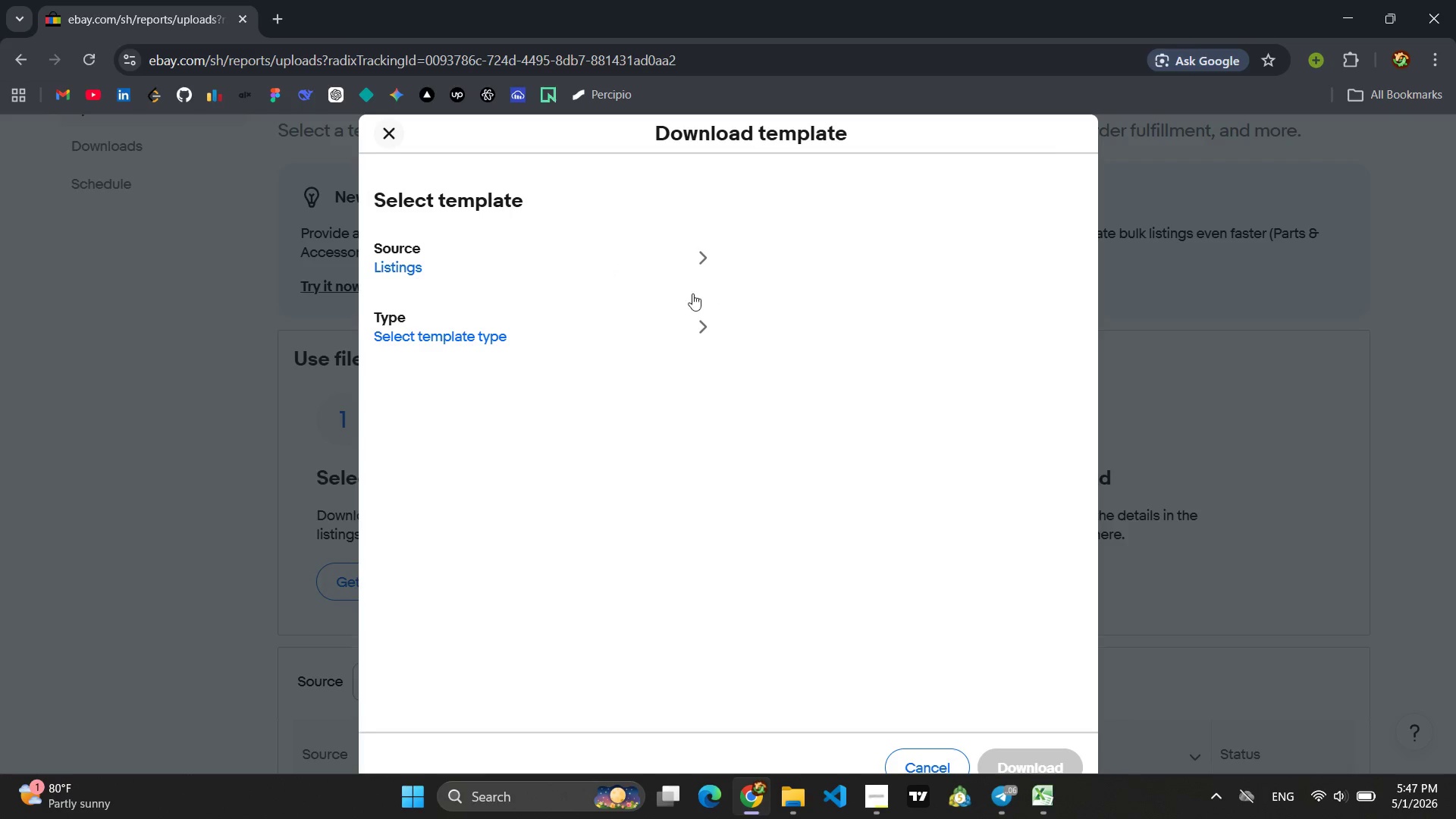 
left_click([529, 333])
 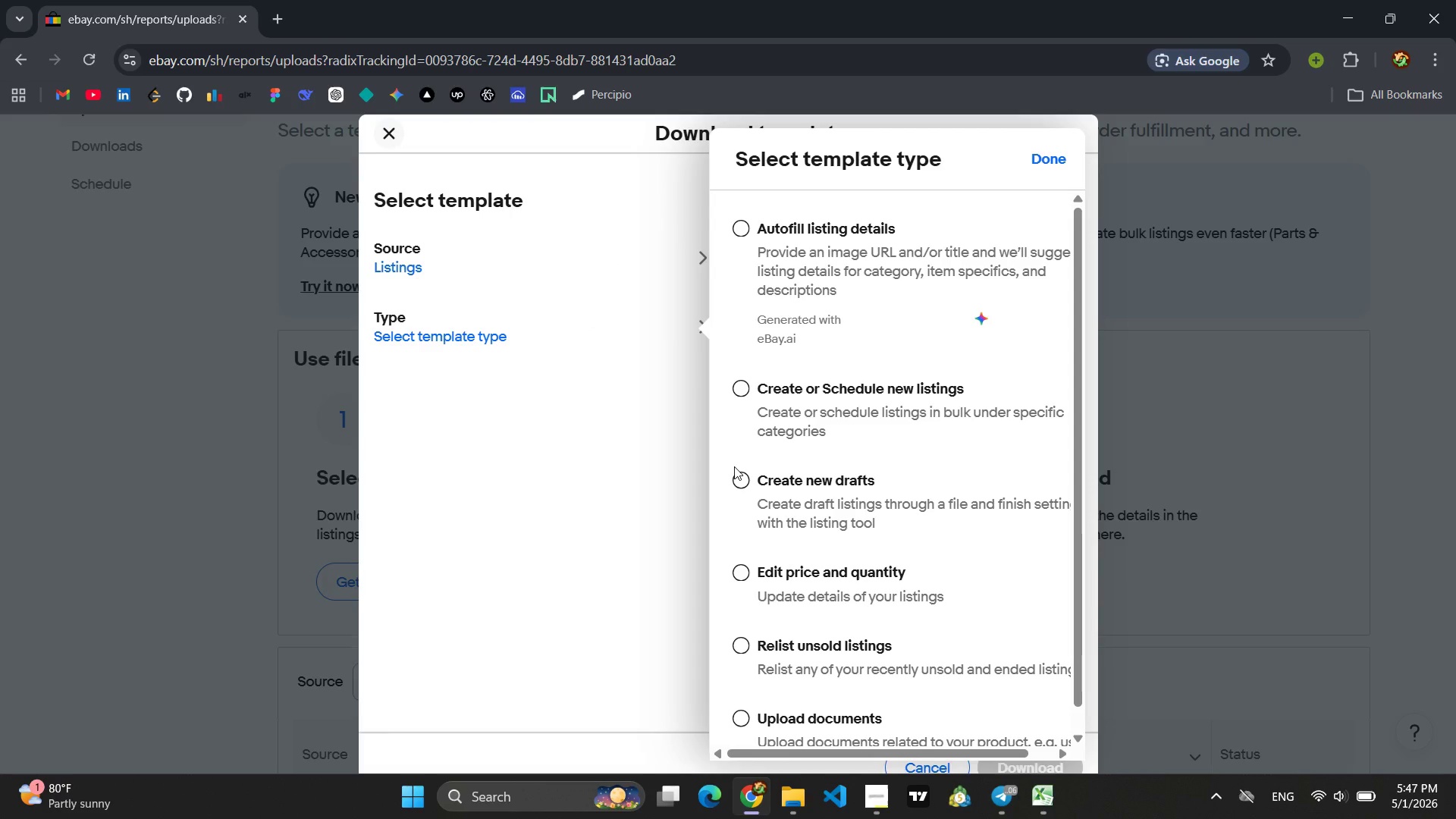 
scroll: coordinate [832, 478], scroll_direction: down, amount: 5.0
 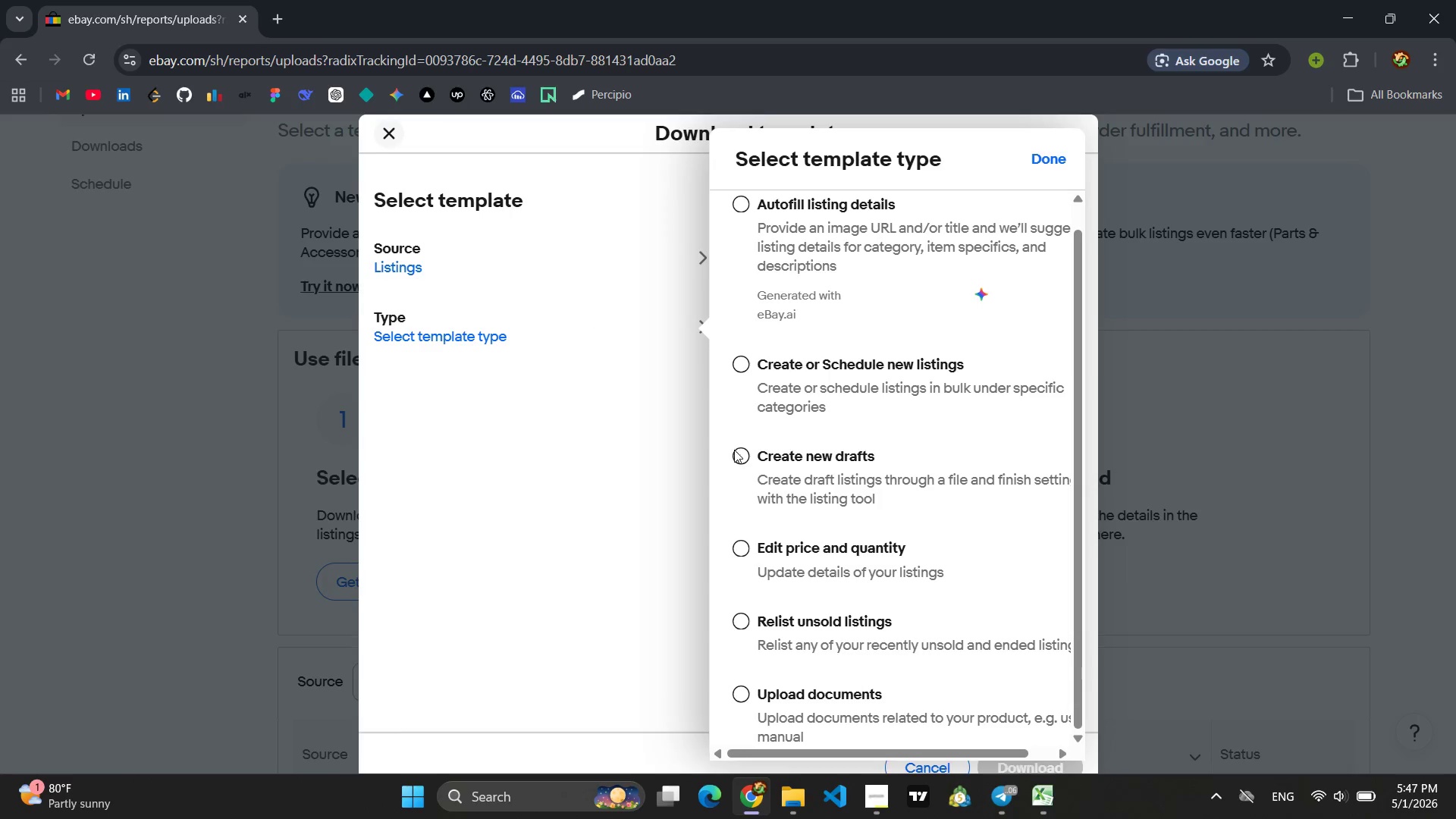 
left_click([742, 455])
 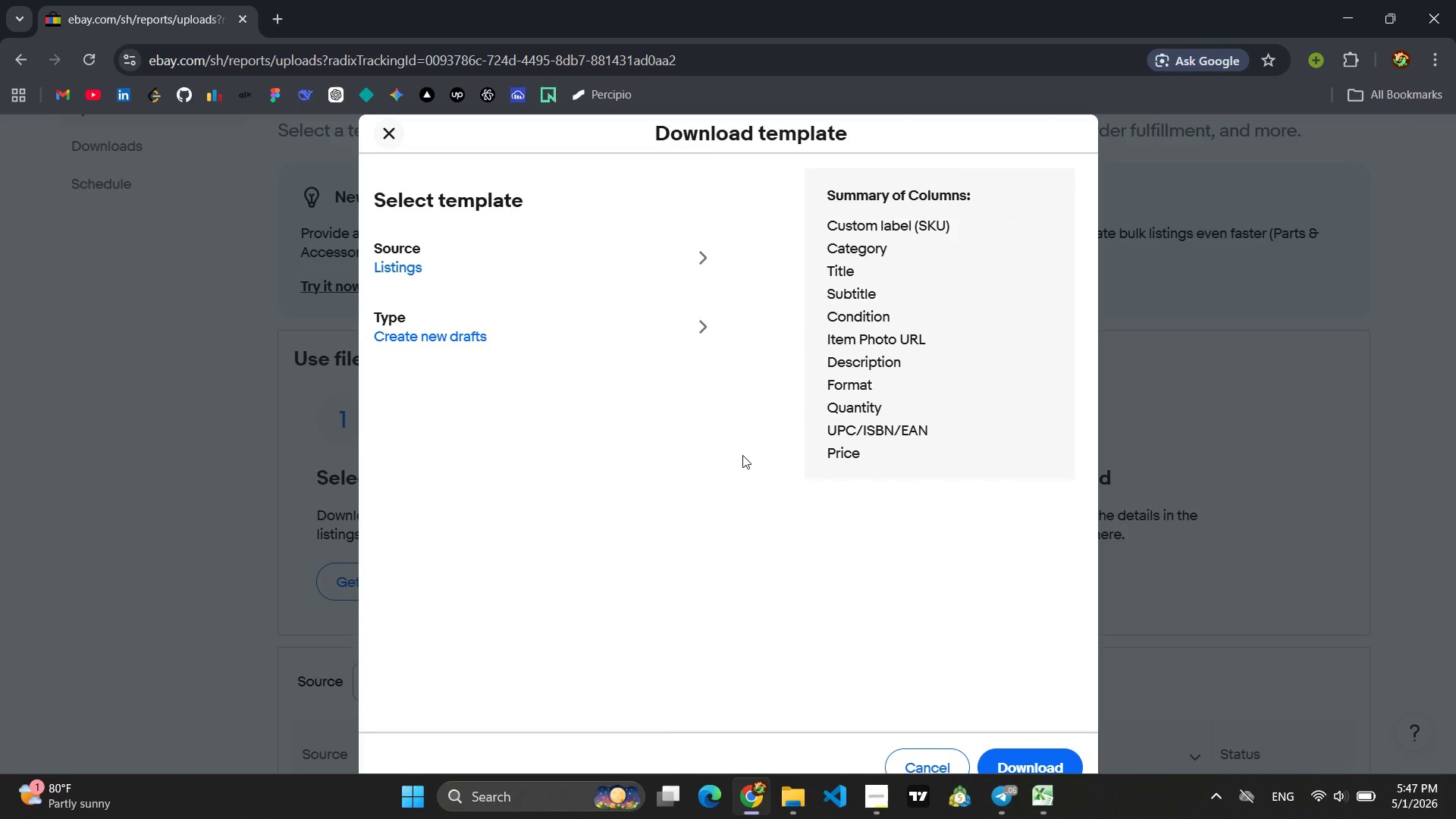 
wait(9.2)
 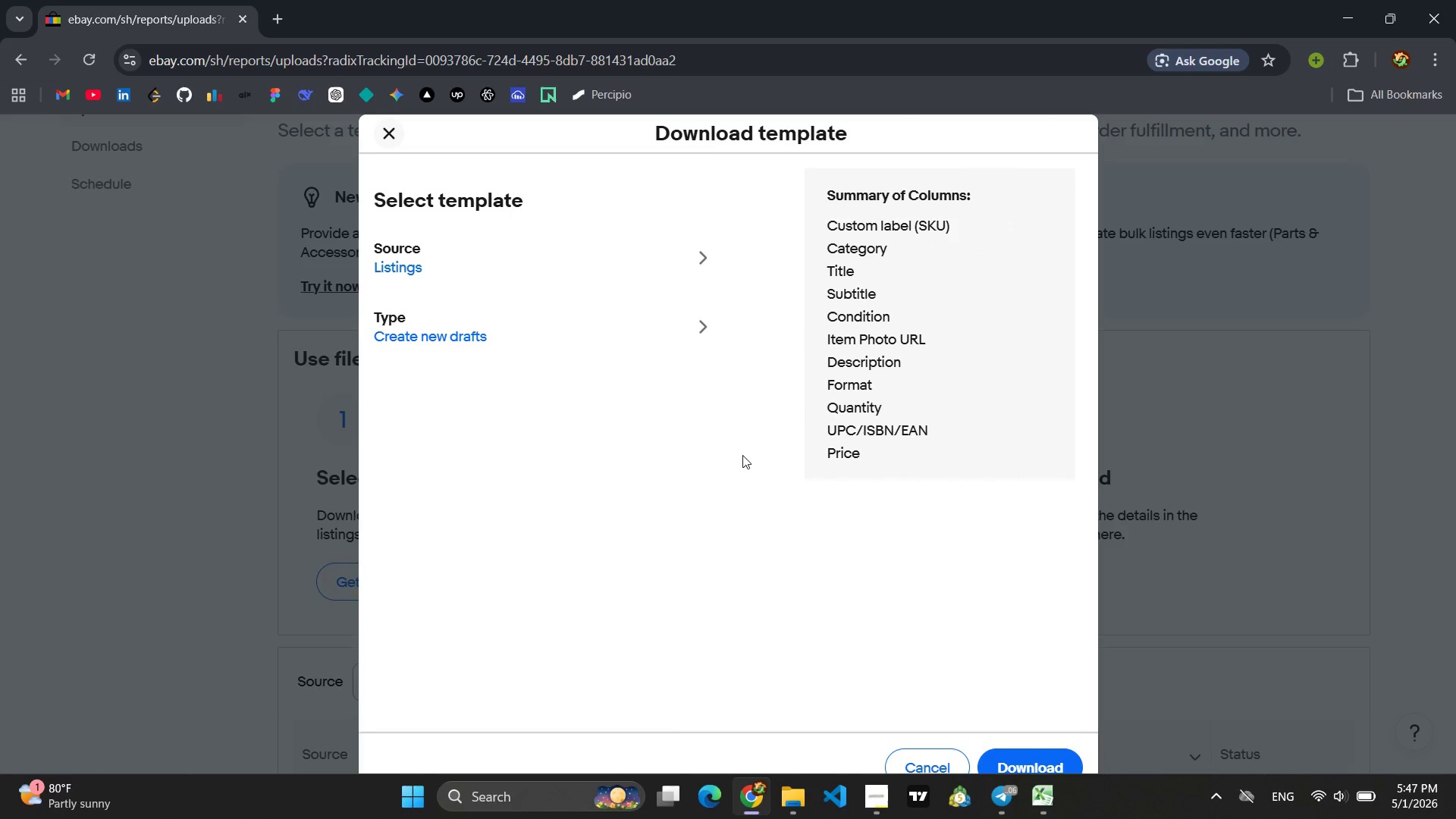 
left_click([1018, 758])
 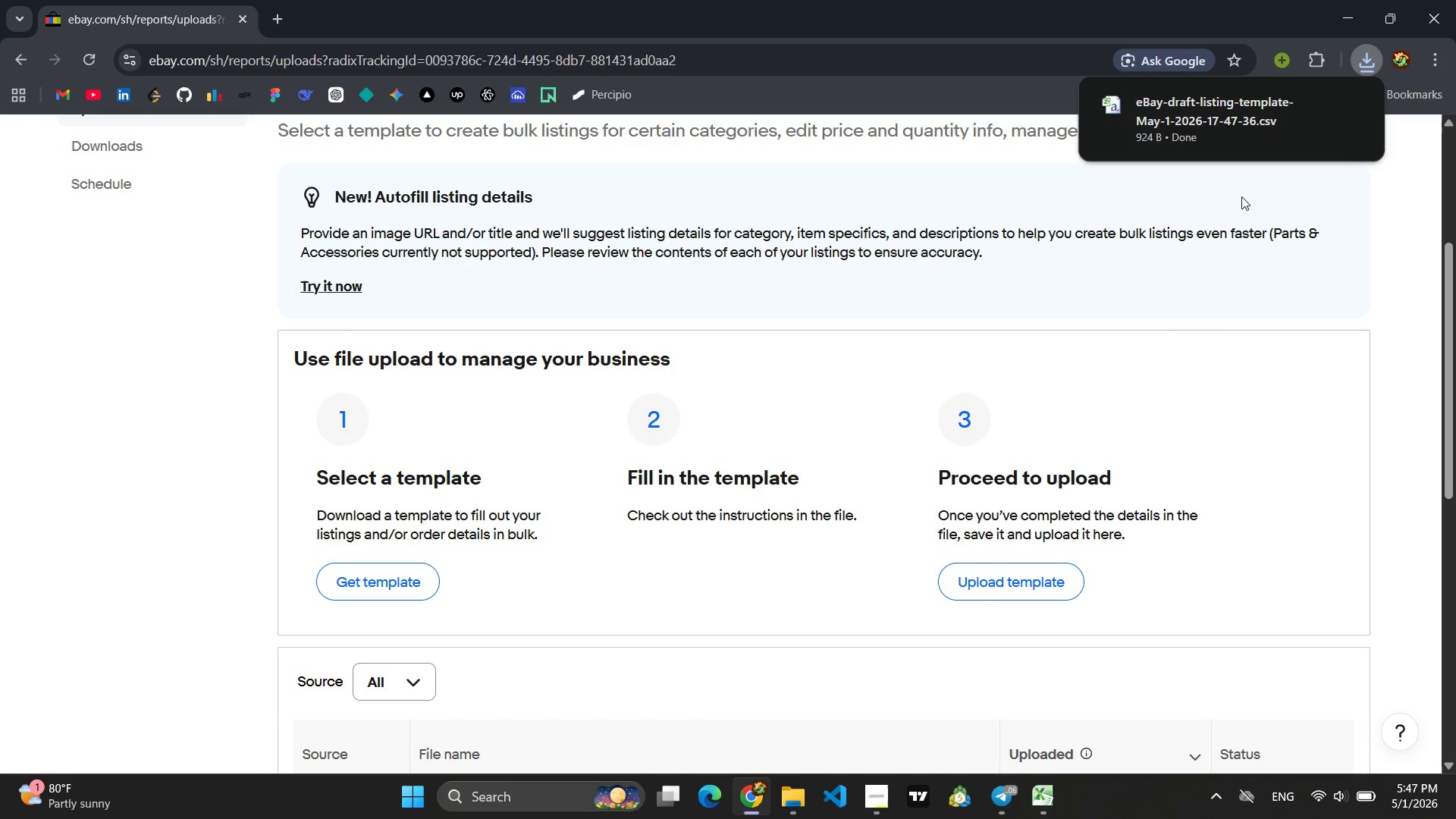 
left_click([1313, 101])
 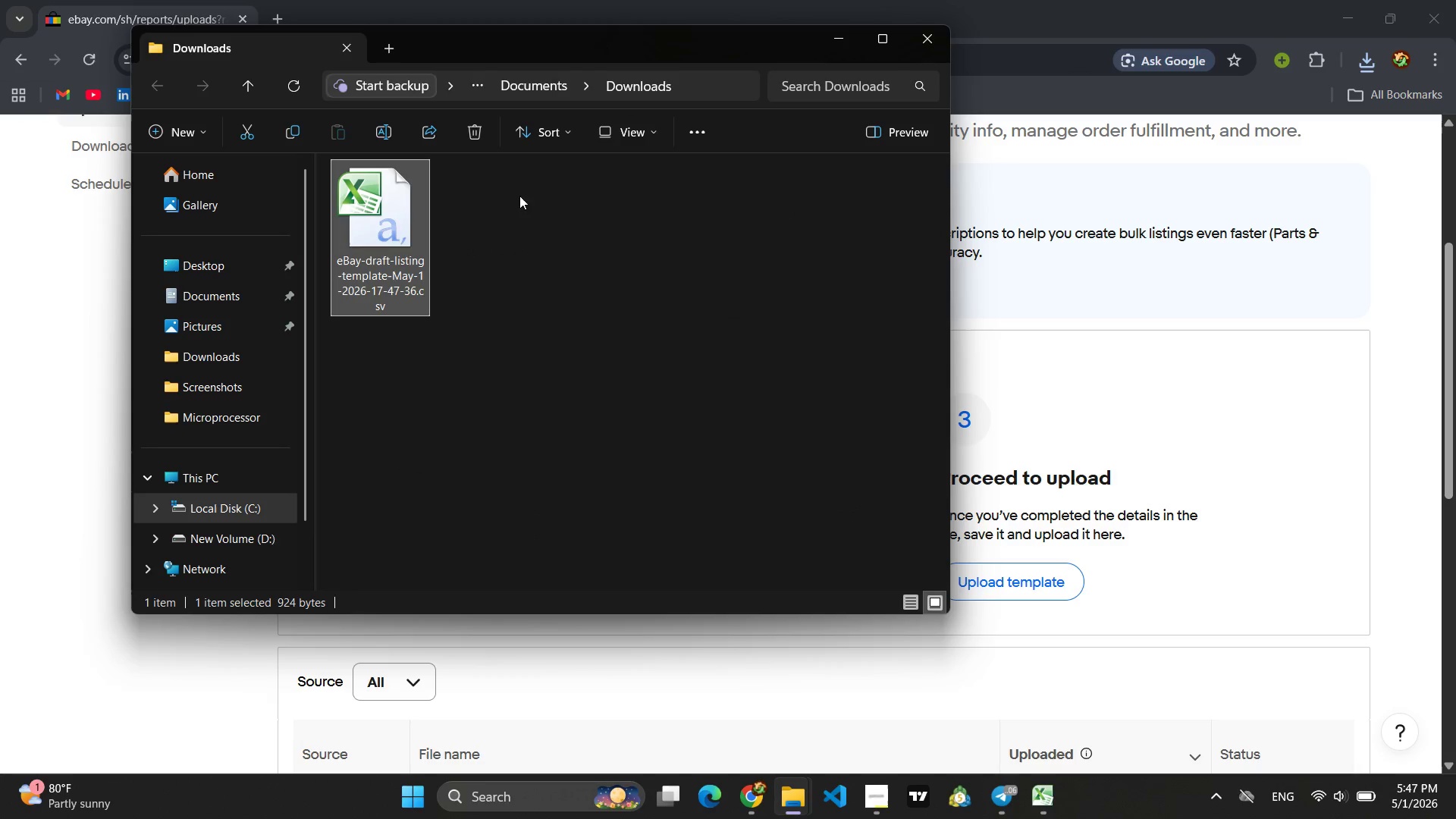 
left_click([249, 133])
 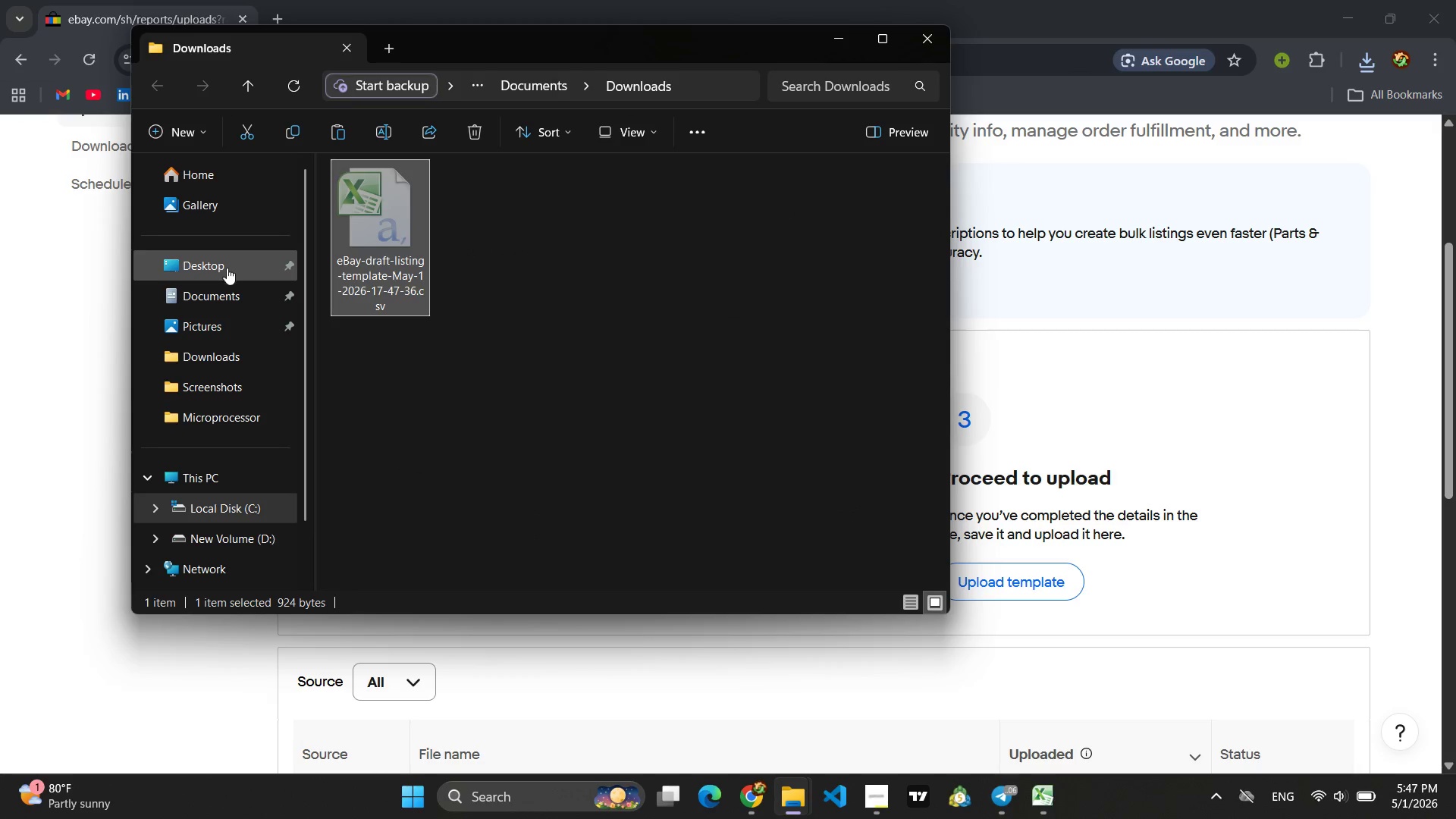 
left_click([222, 272])
 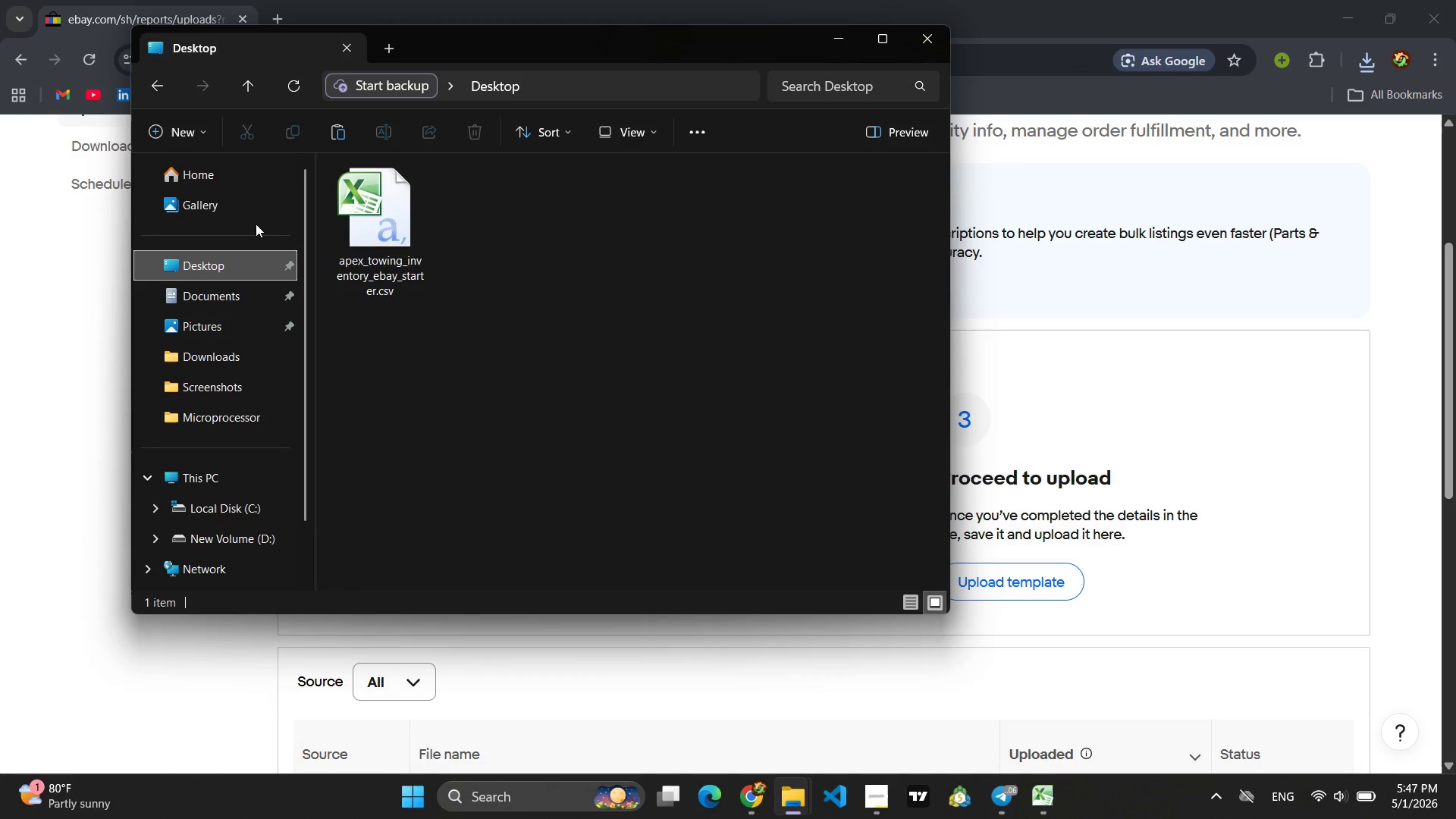 
left_click([342, 133])
 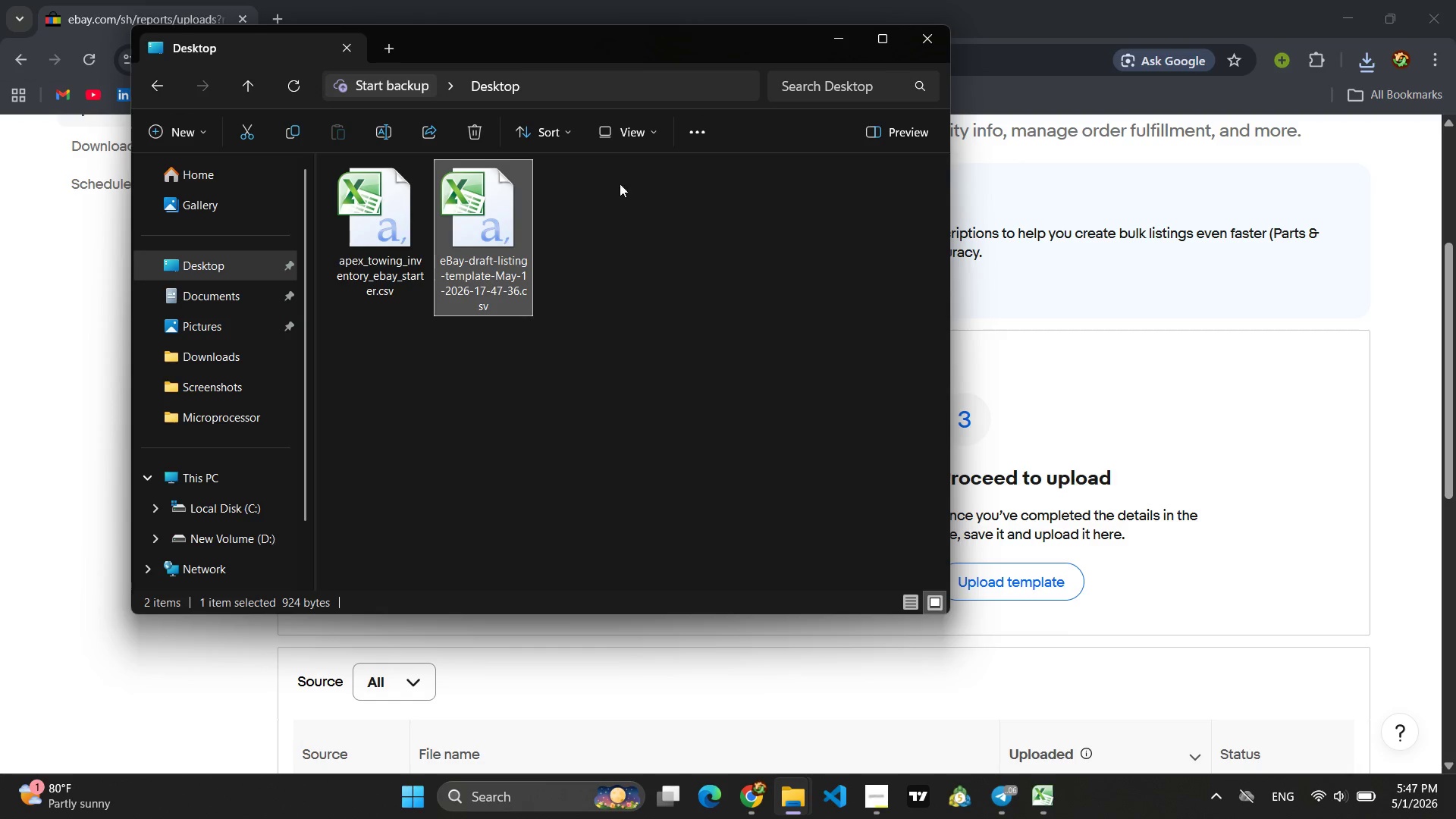 
left_click([838, 40])
 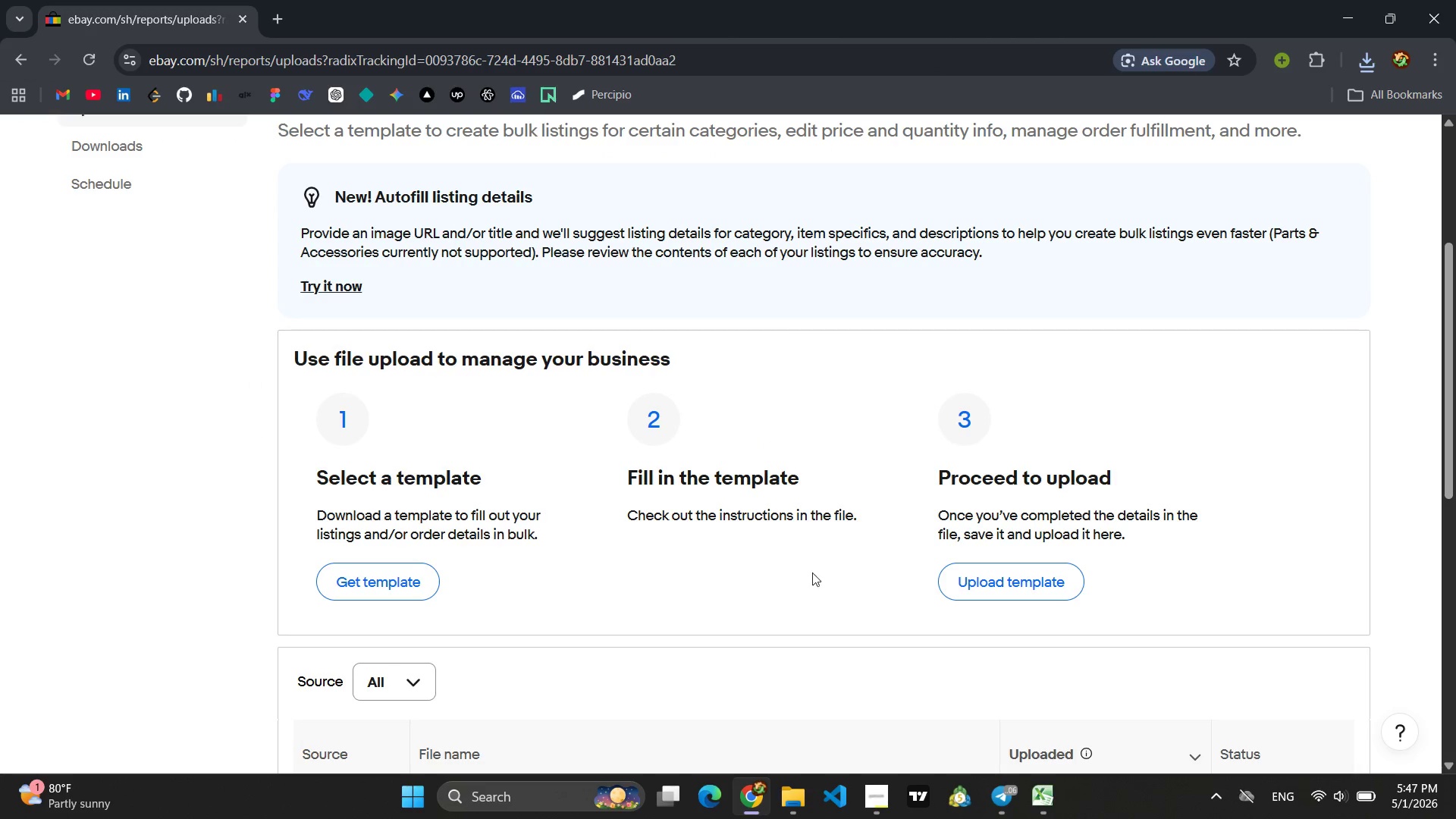 
left_click([880, 788])